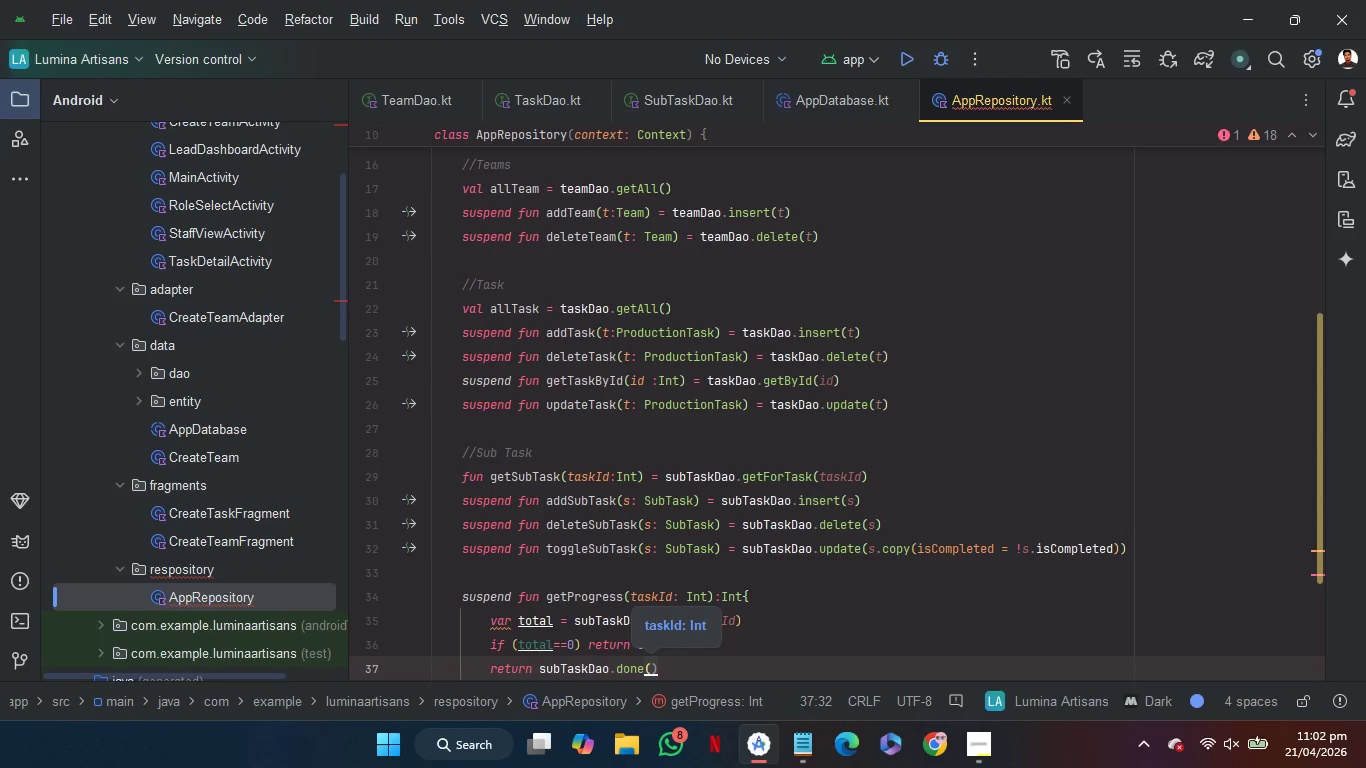 
type(ta)
 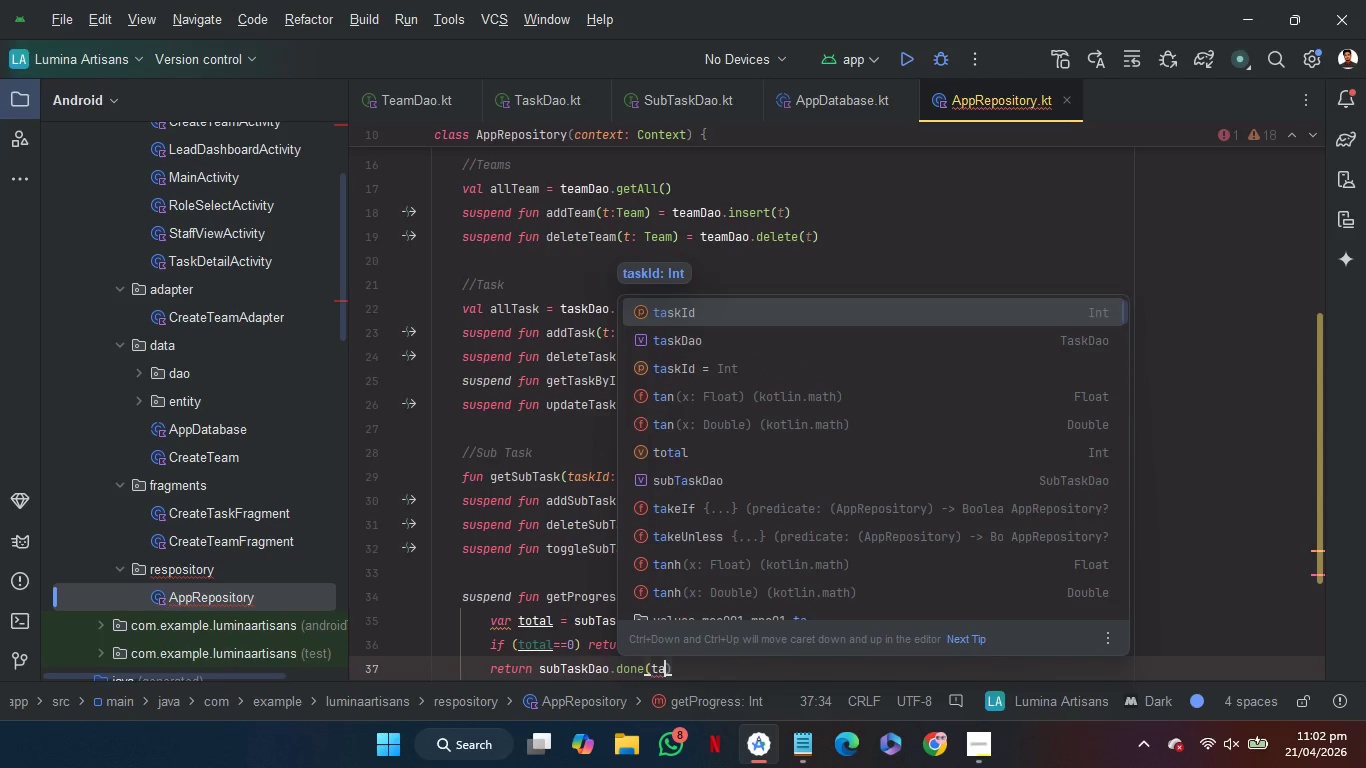 
key(Enter)
 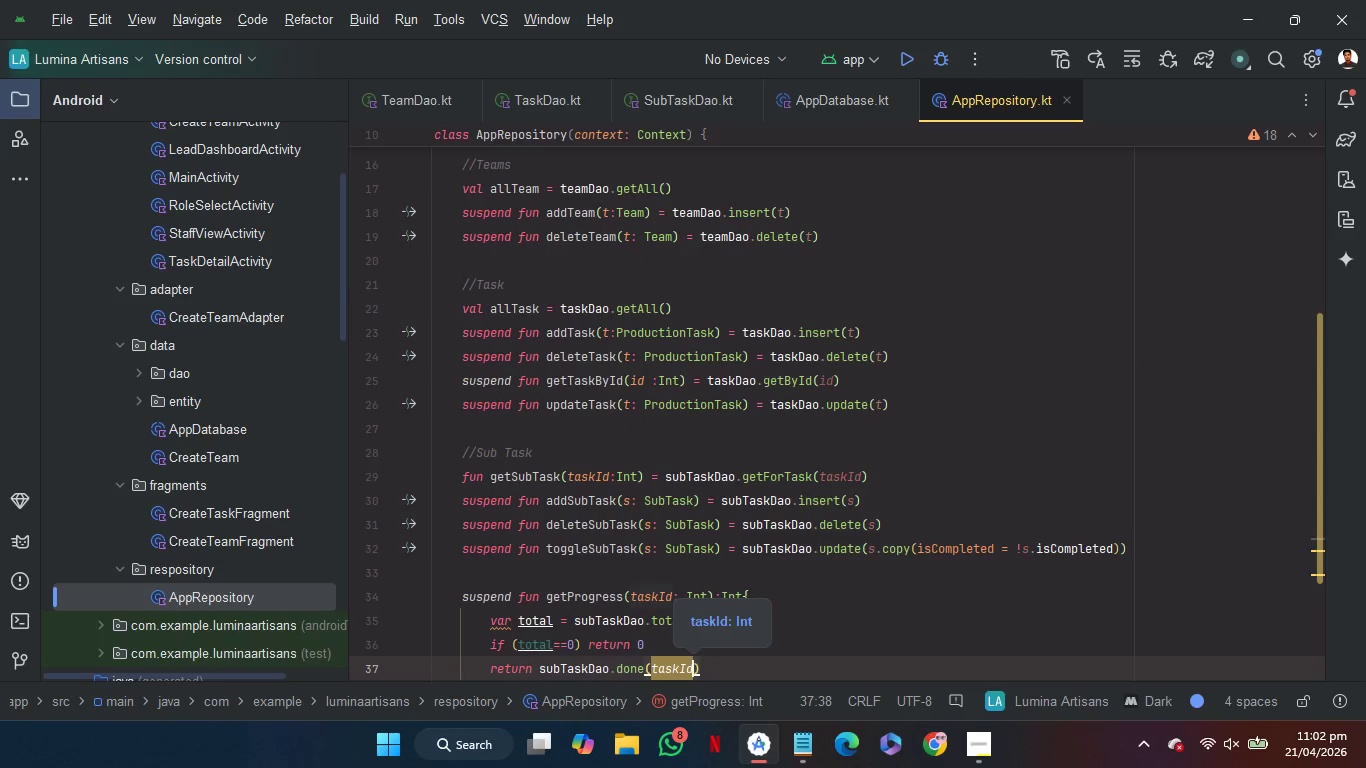 
key(ArrowRight)
 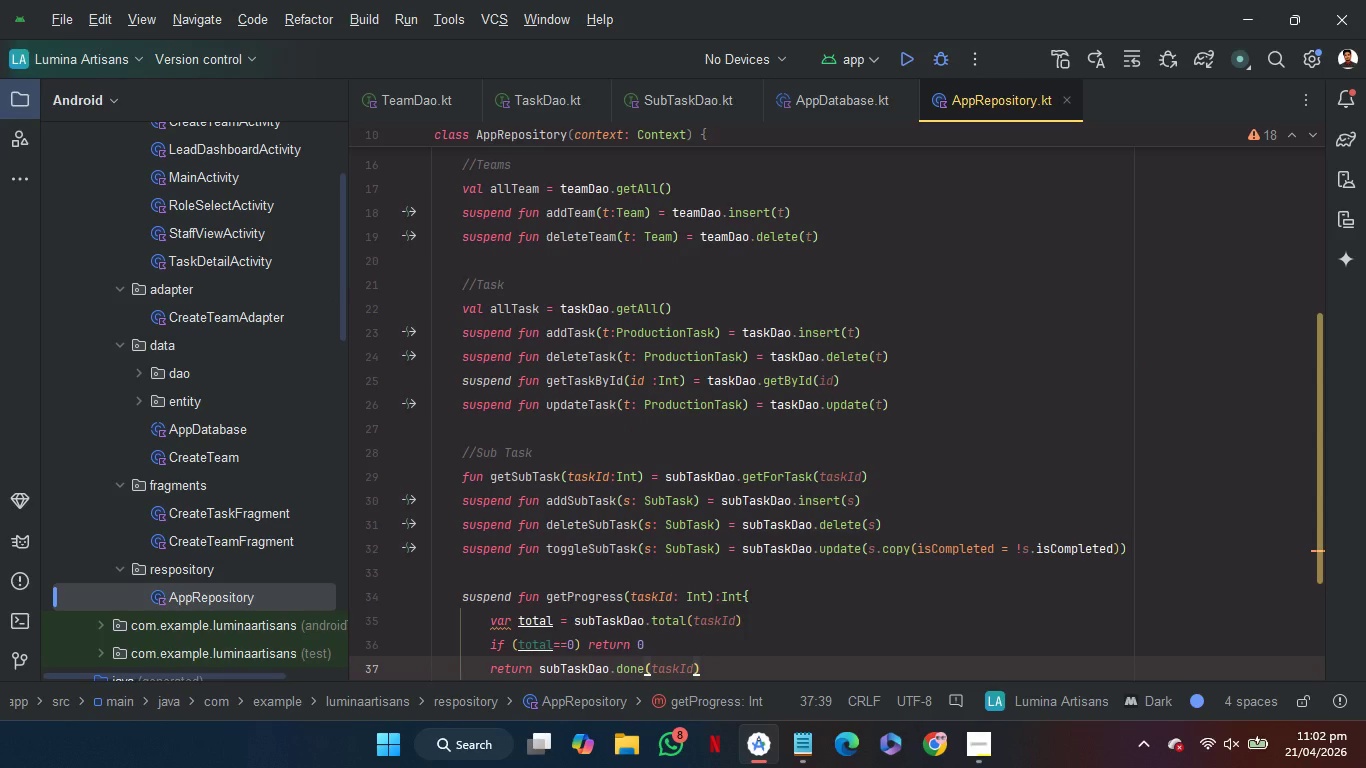 
type( *100 /to)
 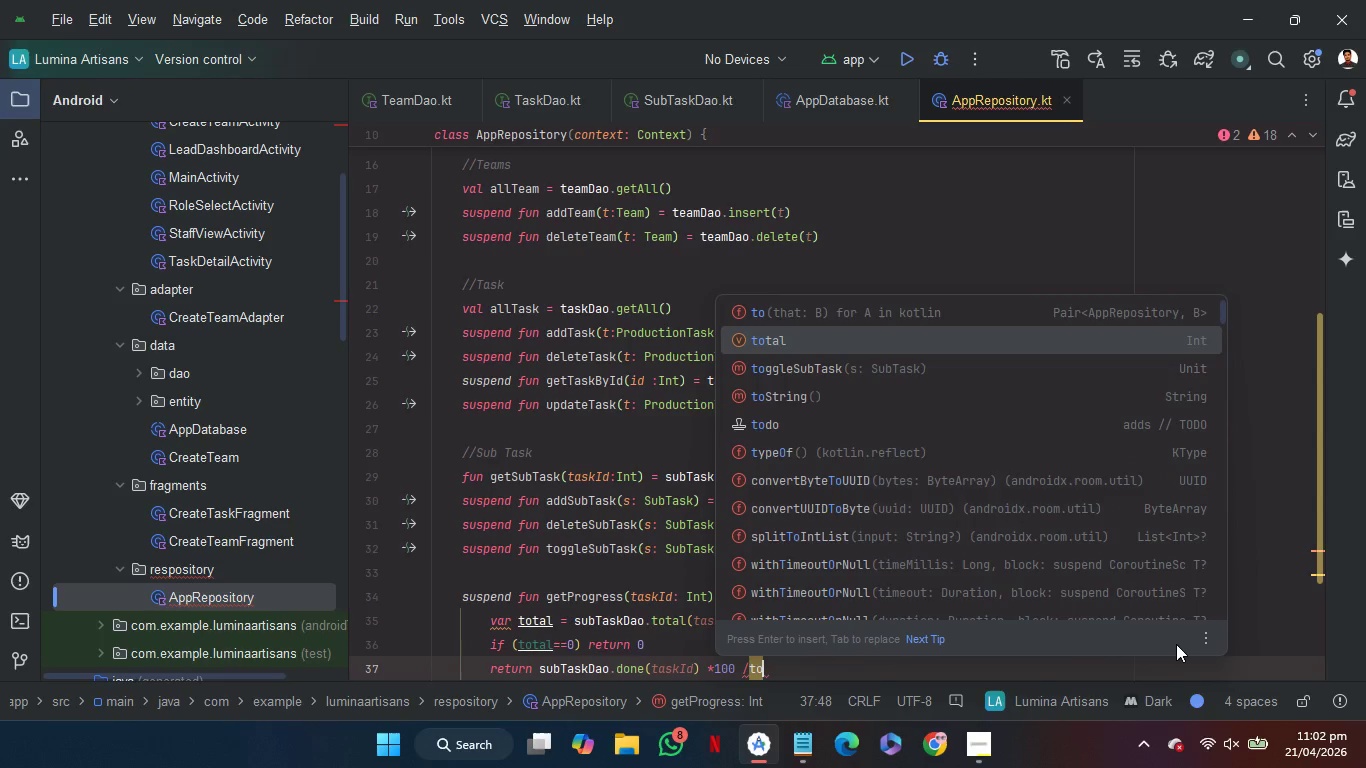 
key(Enter)
 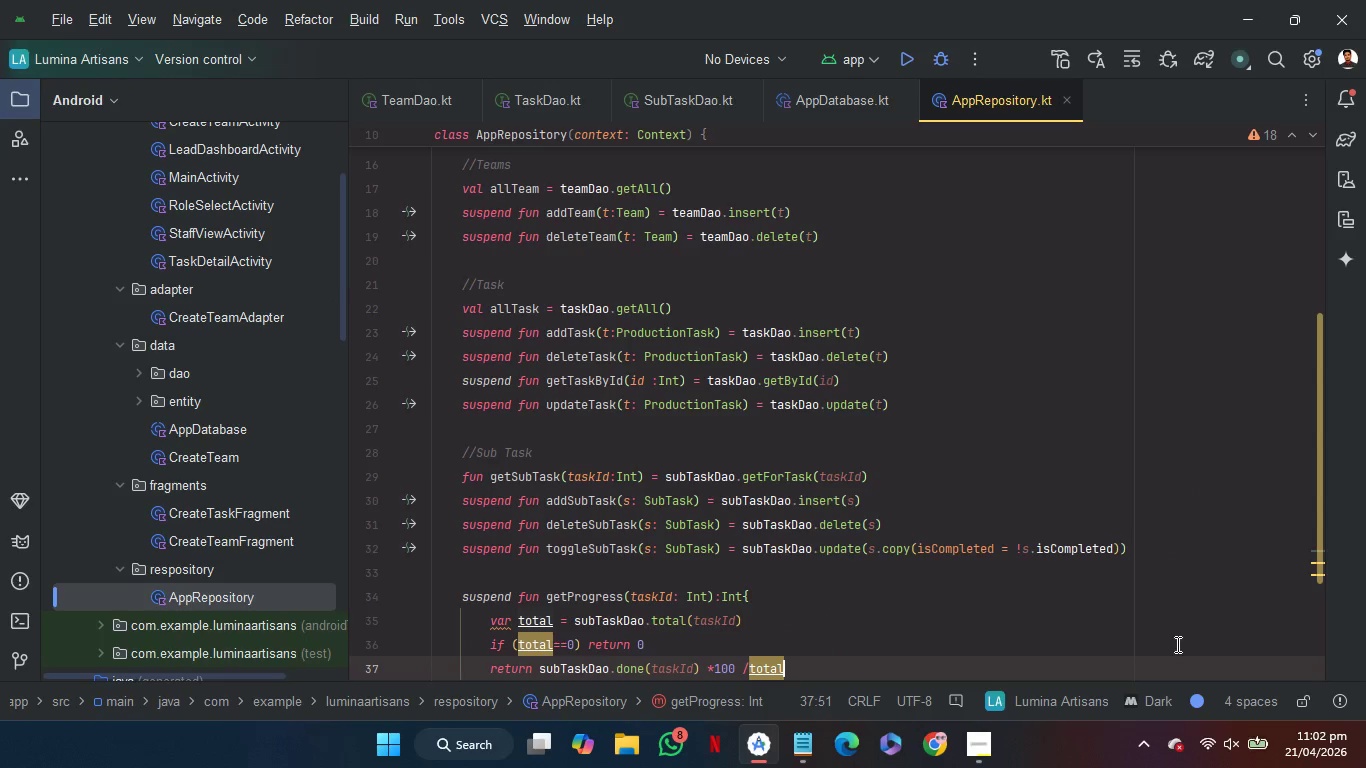 
wait(7.8)
 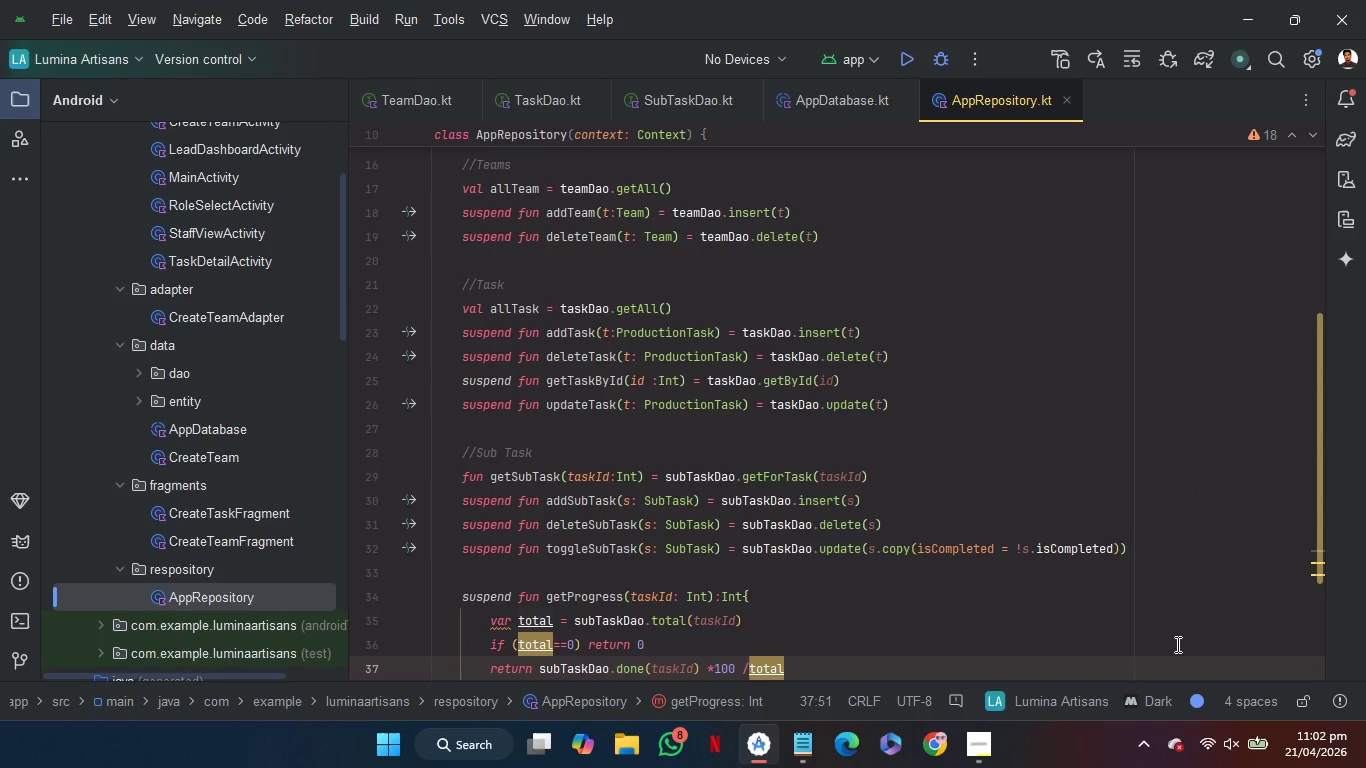 
key(Control+Shift+ArrowLeft)
 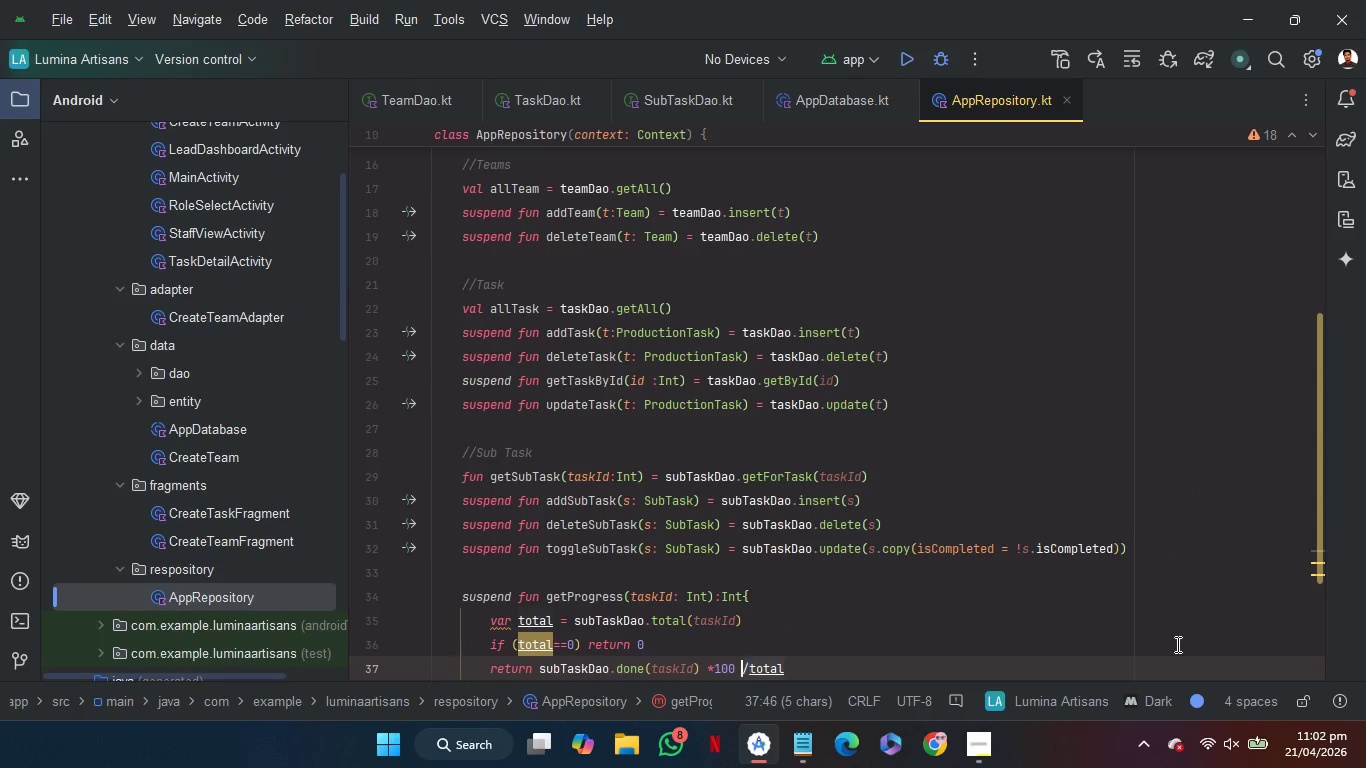 
key(Control+Shift+ArrowLeft)
 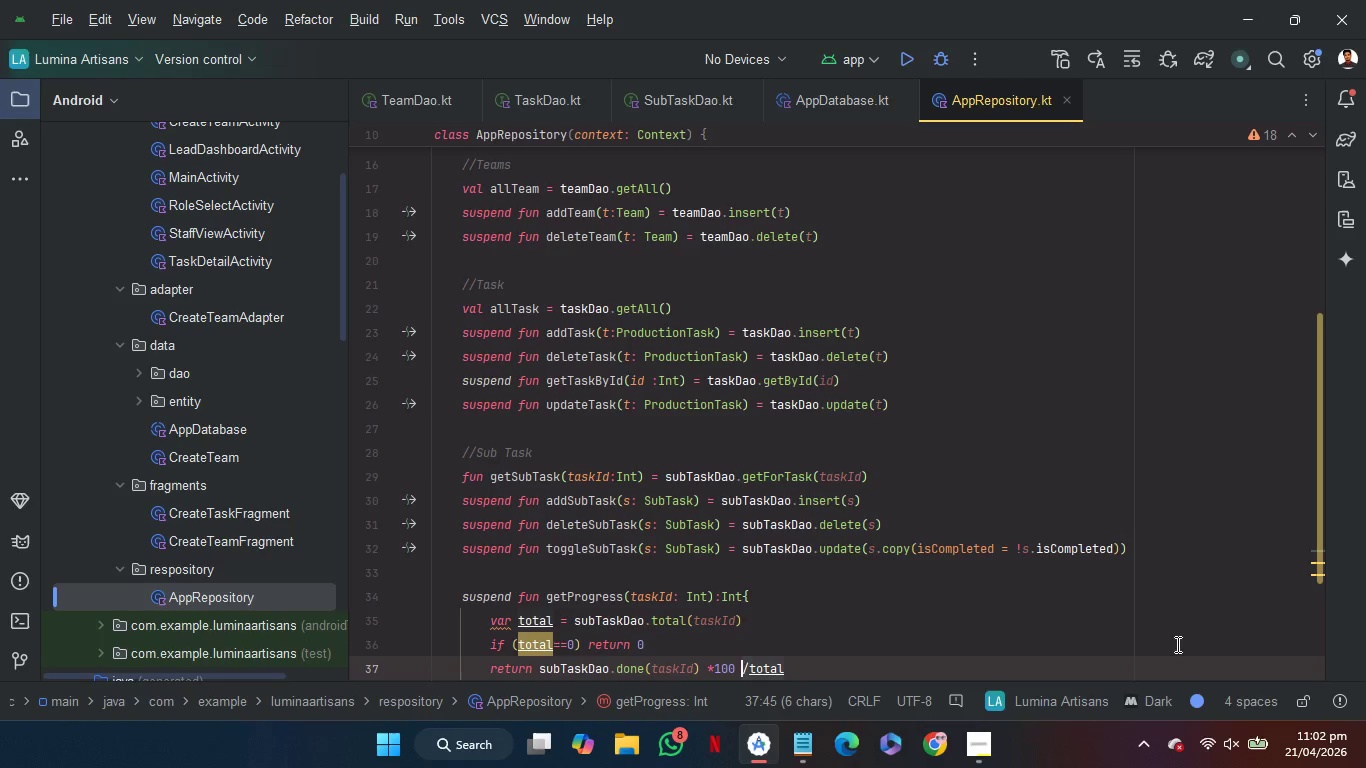 
key(Control+Shift+ArrowLeft)
 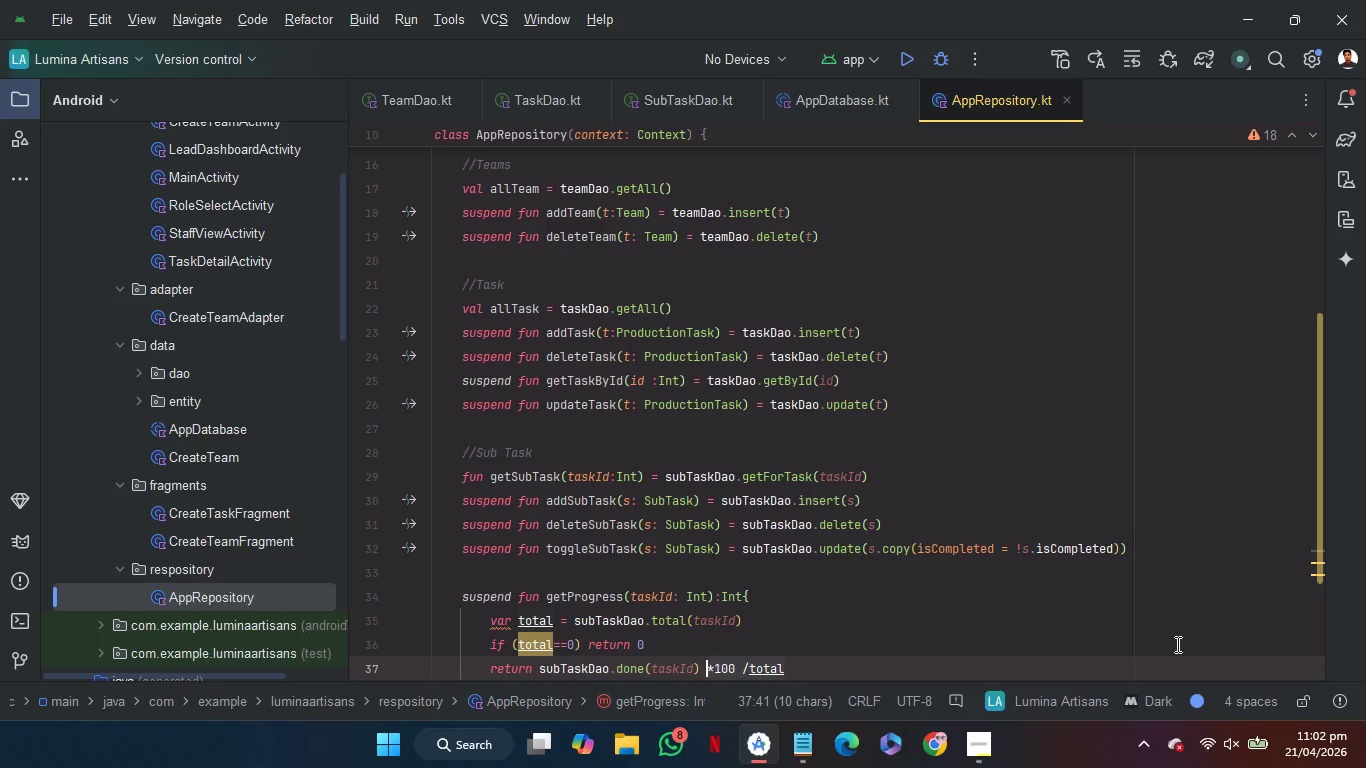 
key(Control+Shift+ArrowLeft)
 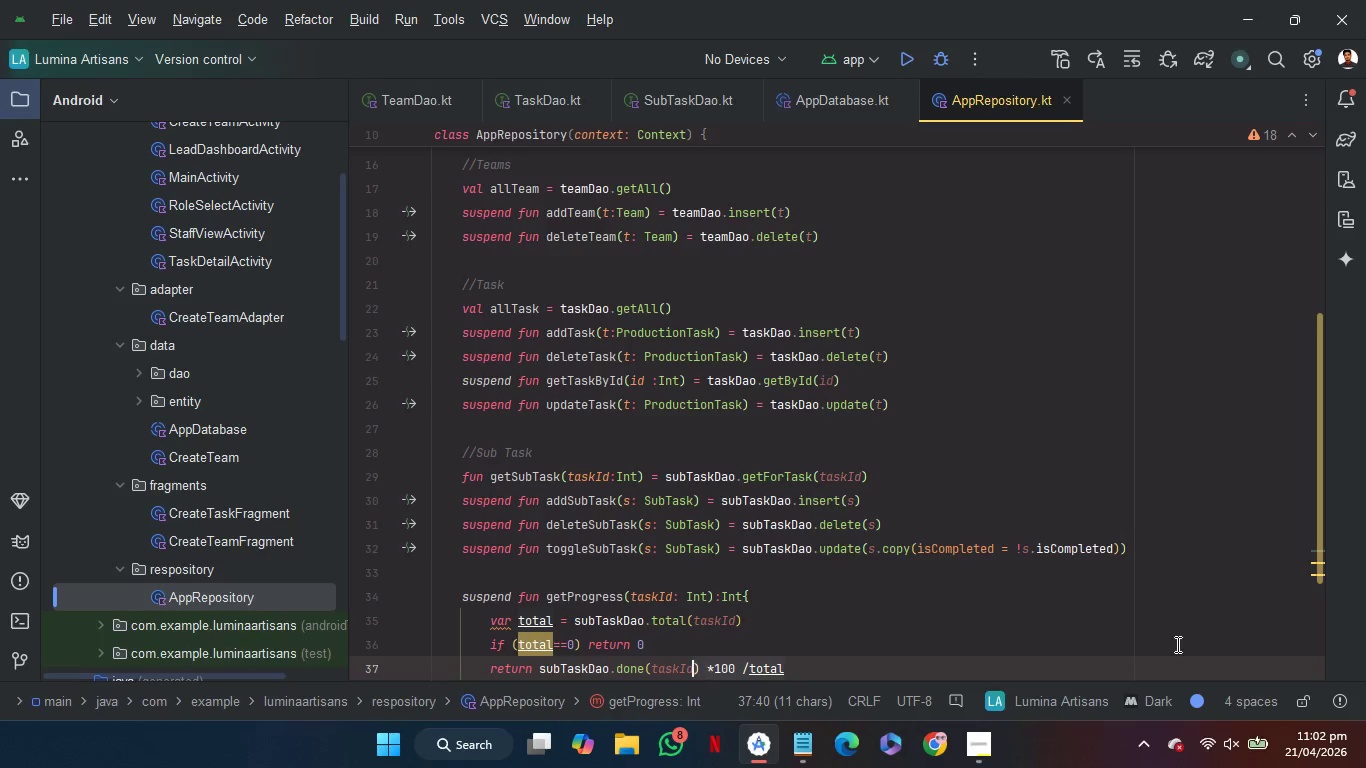 
key(Control+Shift+ArrowLeft)
 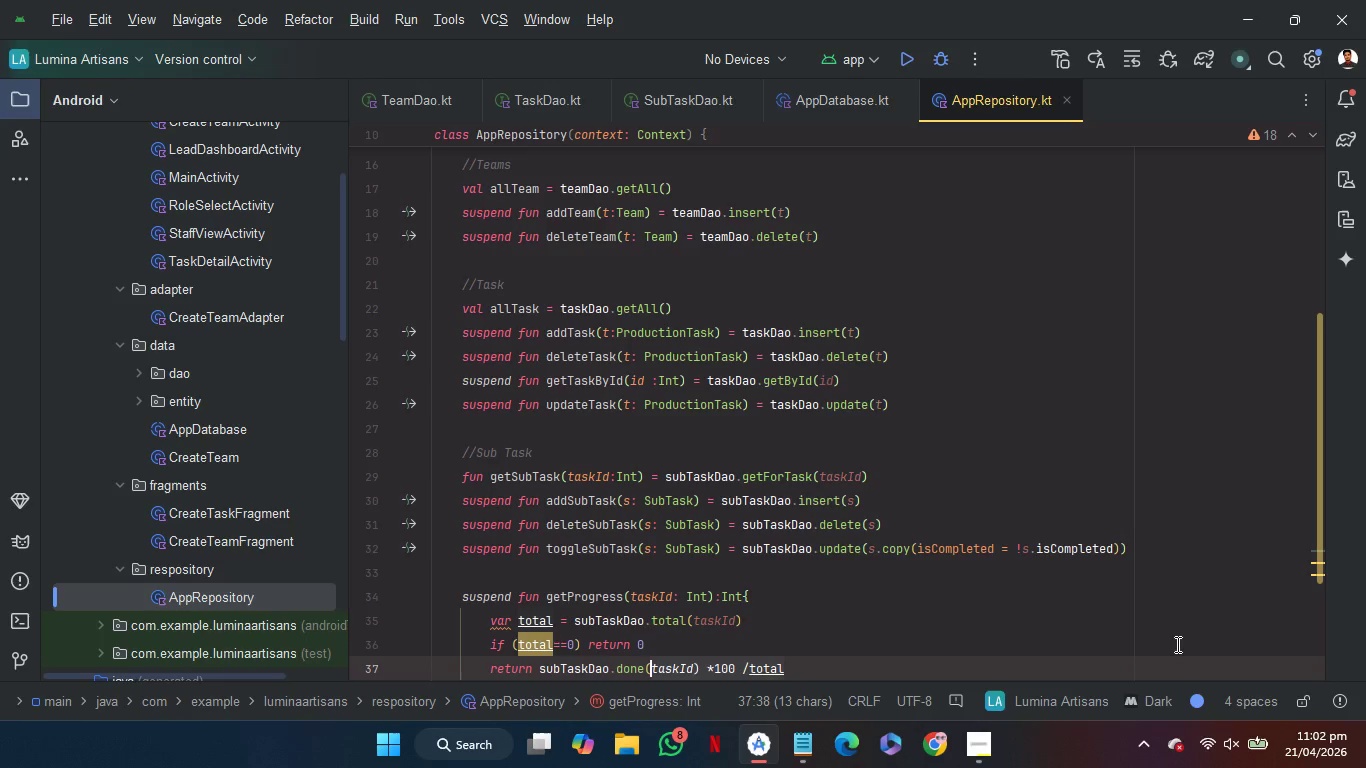 
key(Control+Shift+ArrowLeft)
 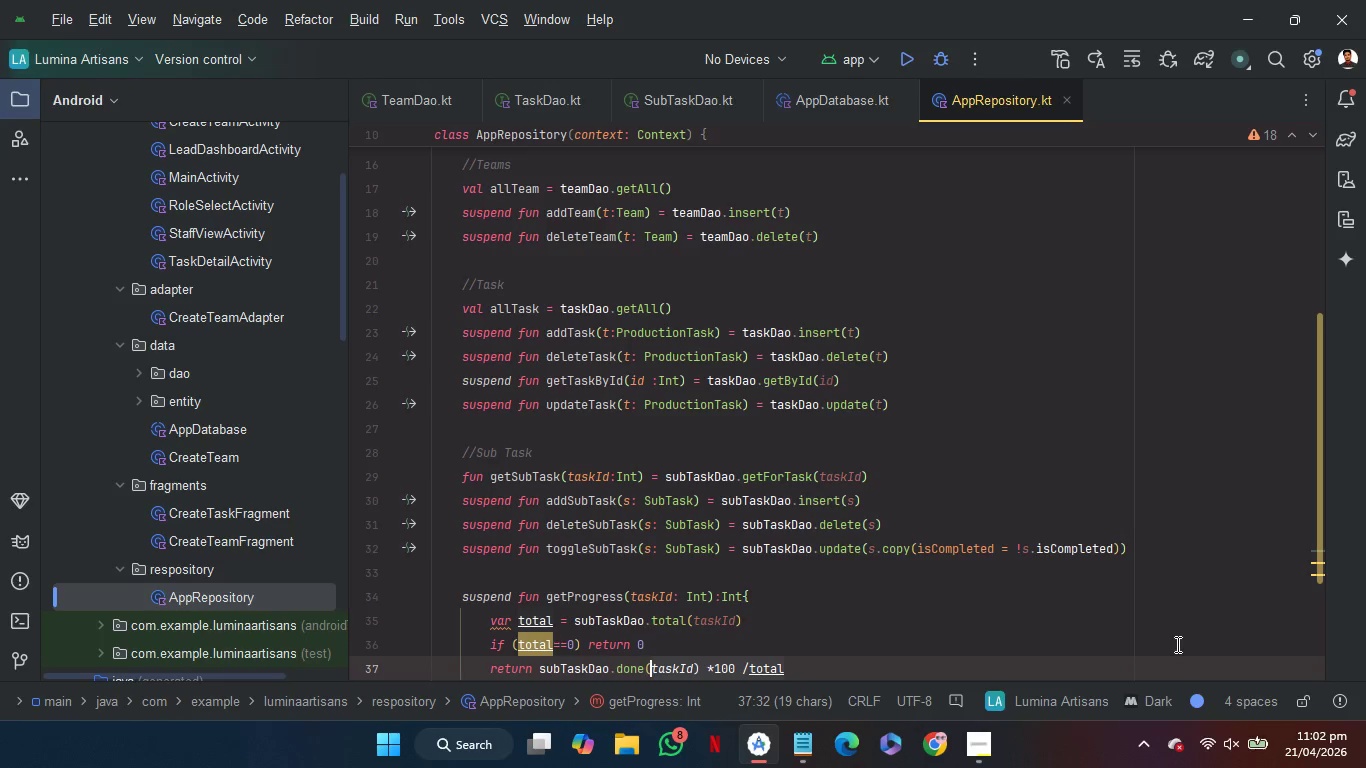 
key(Control+Shift+ArrowLeft)
 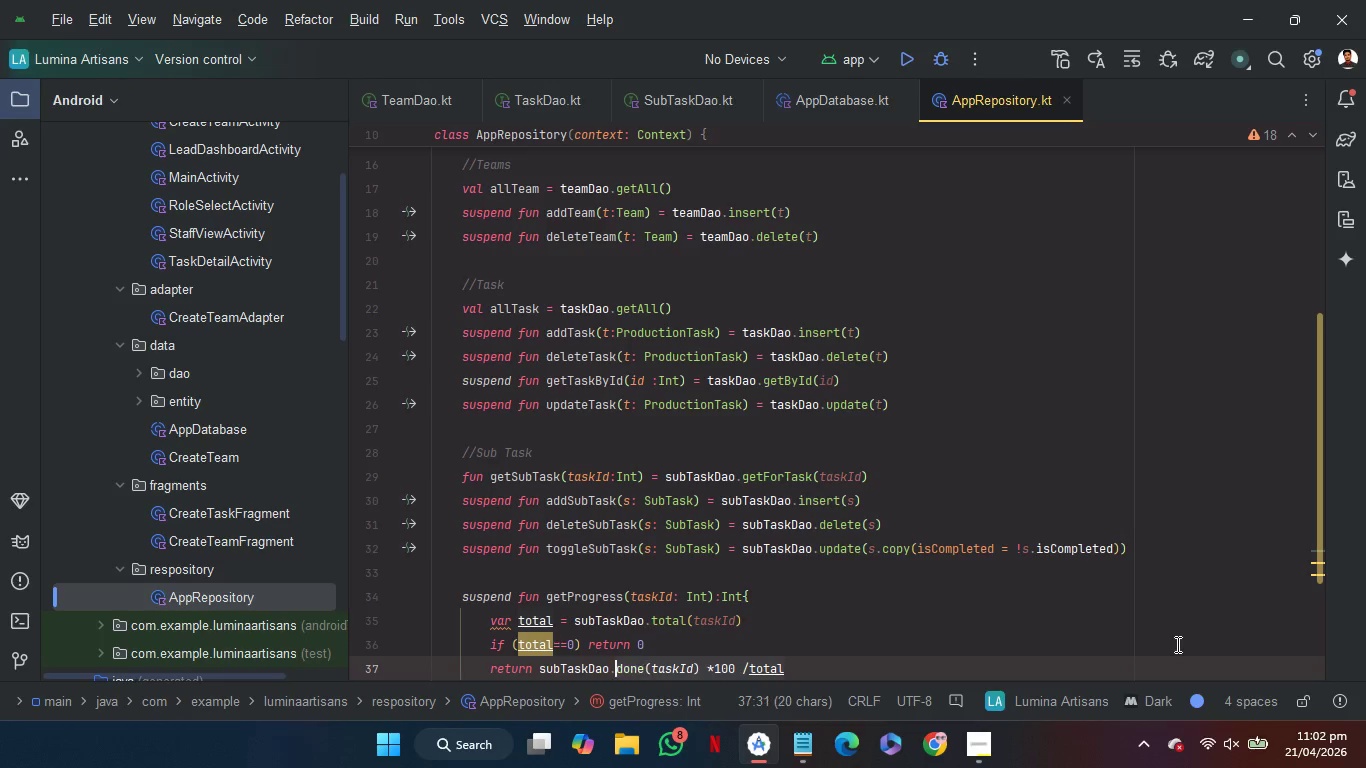 
key(Control+Shift+ArrowLeft)
 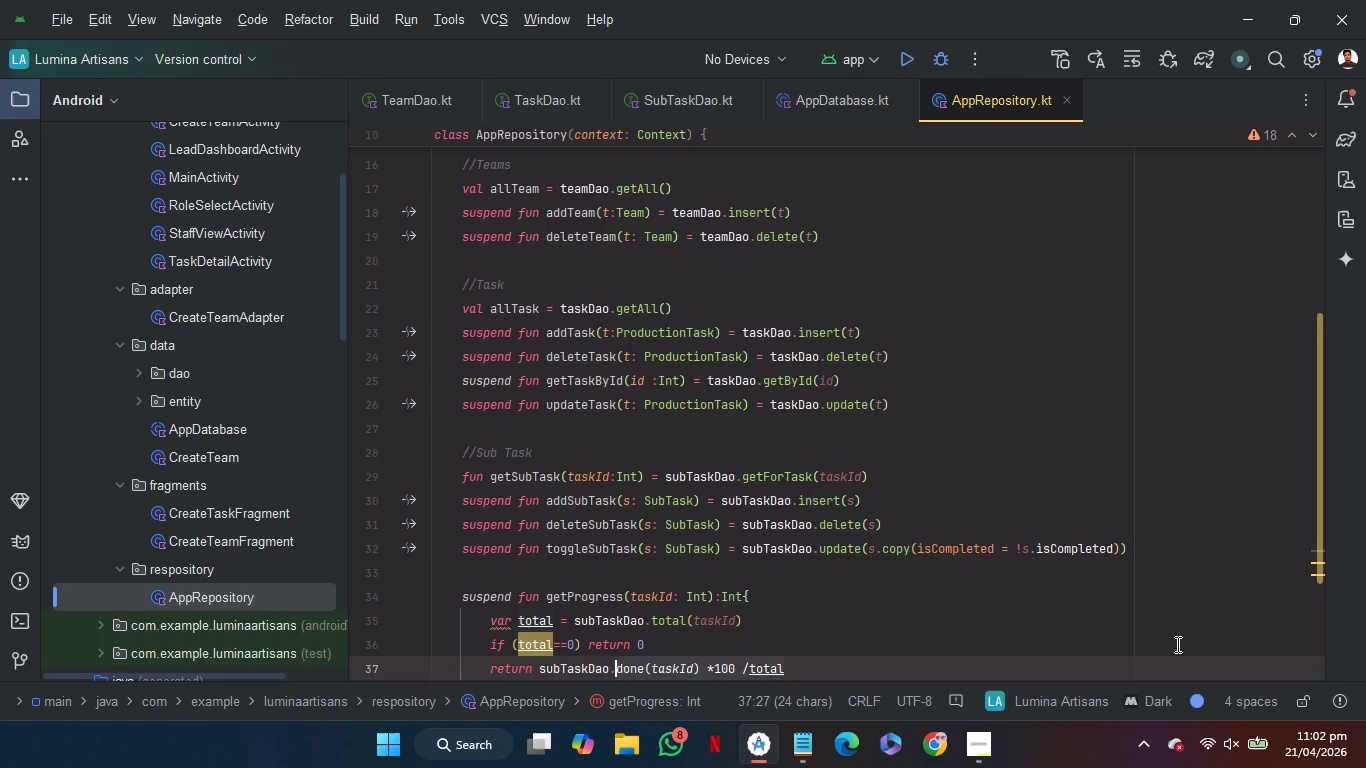 
key(Control+Shift+ArrowLeft)
 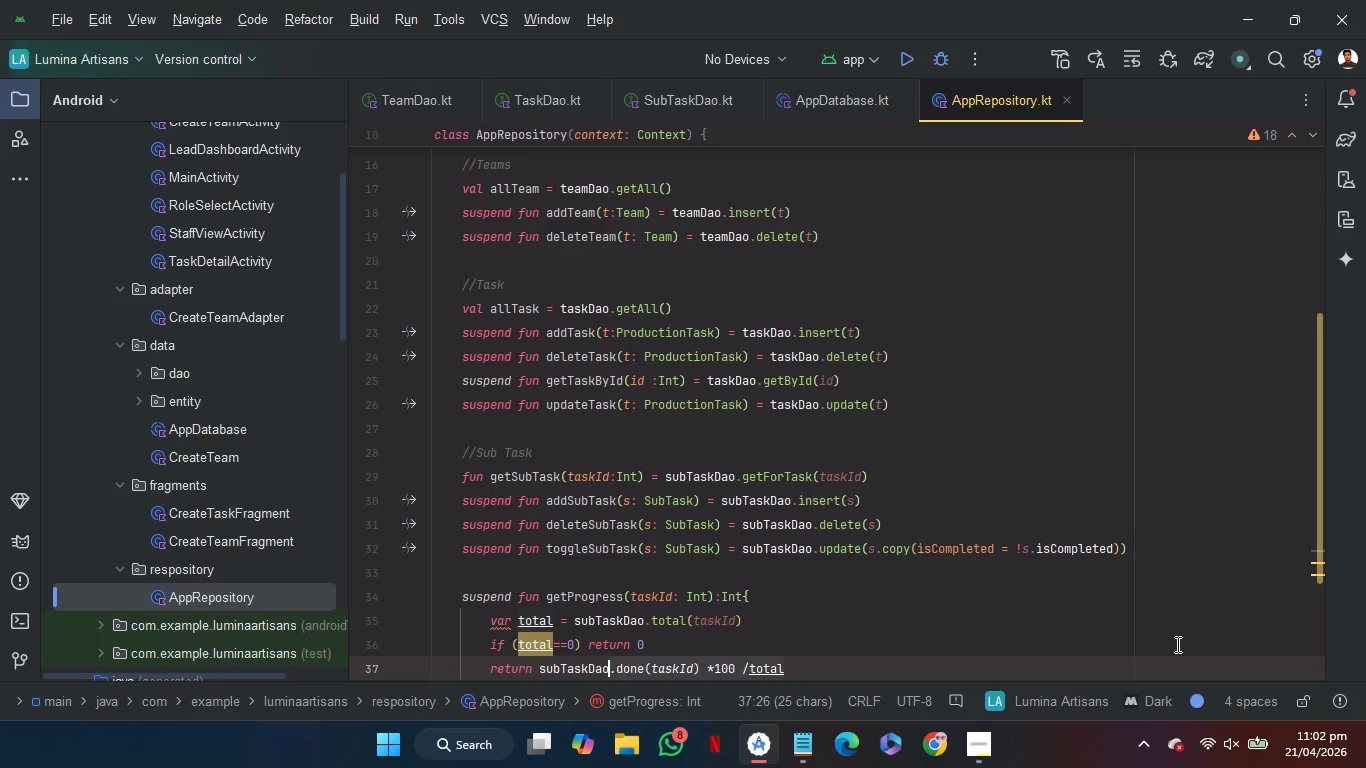 
key(Control+Shift+ArrowLeft)
 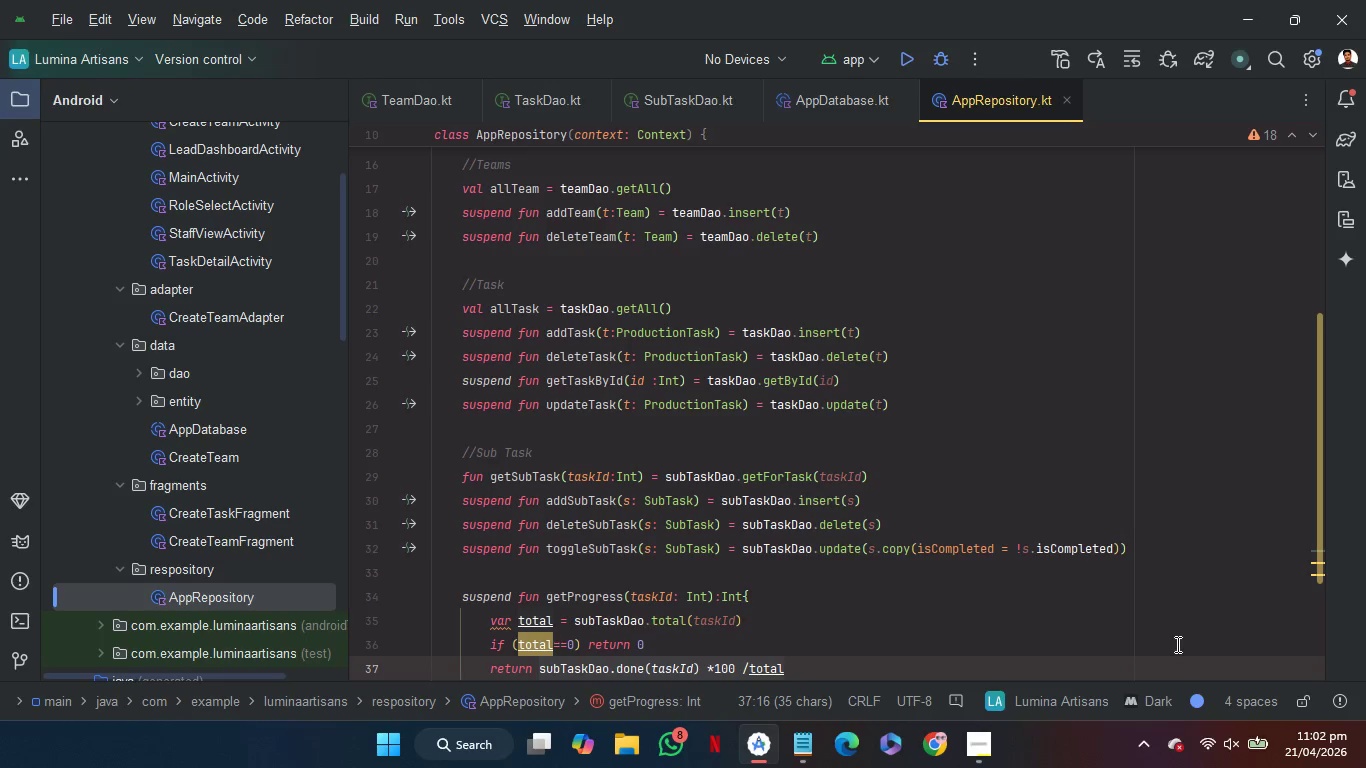 
key(Shift+9)
 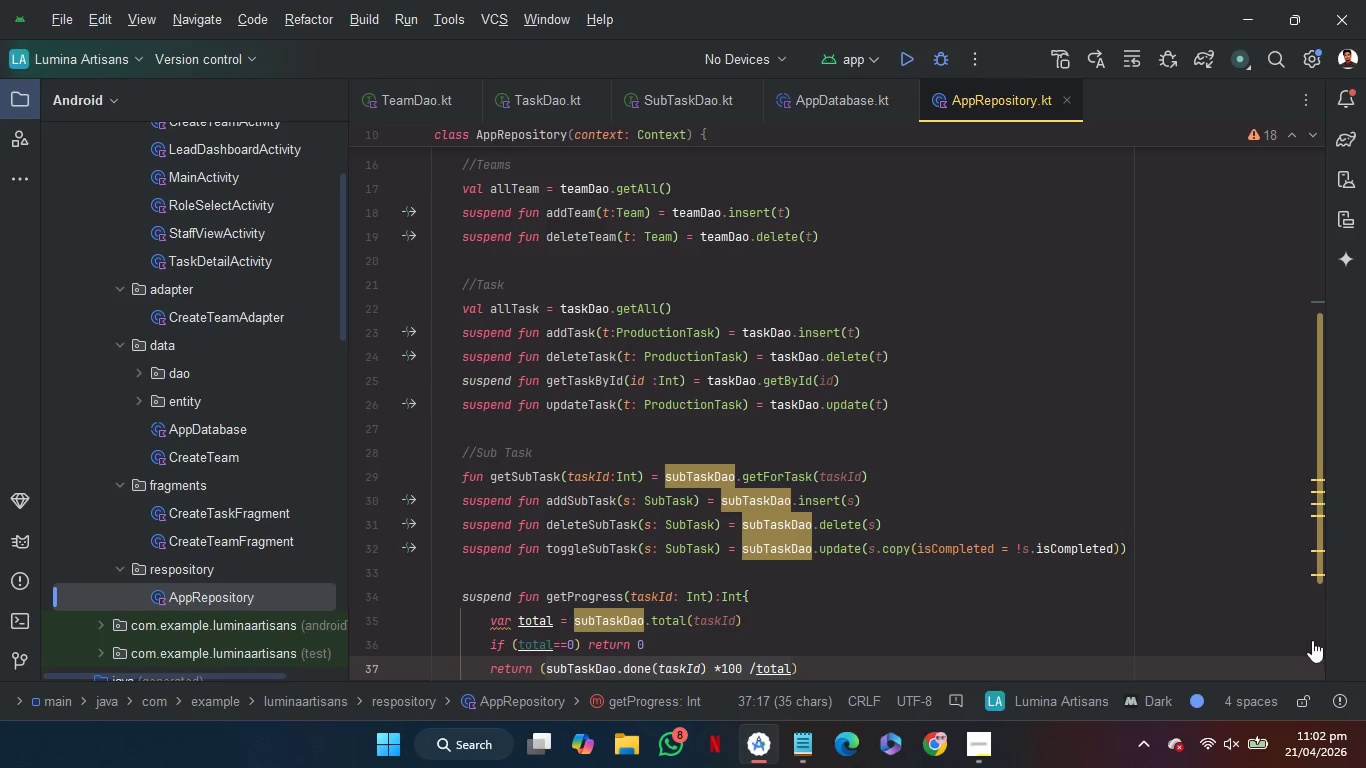 
scroll: coordinate [1055, 560], scroll_direction: down, amount: 2.0
 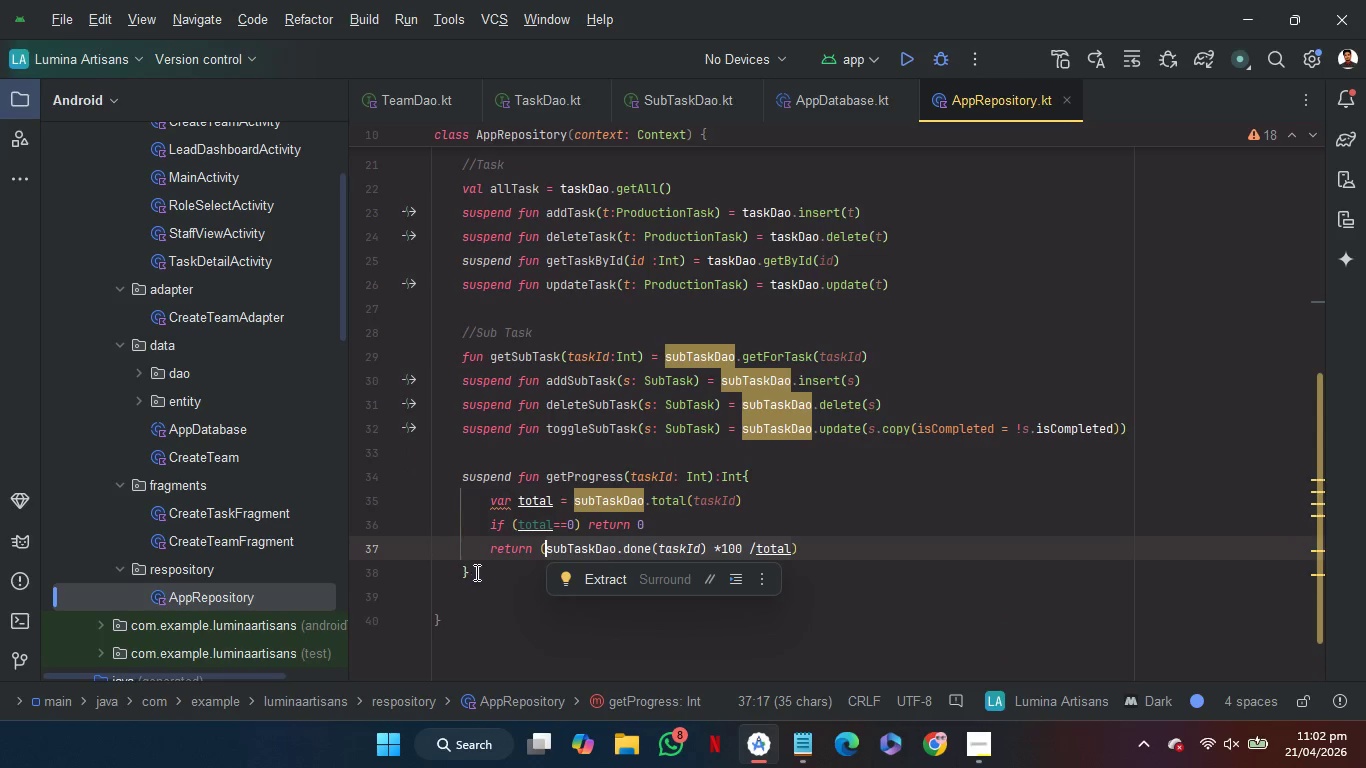 
left_click([482, 579])
 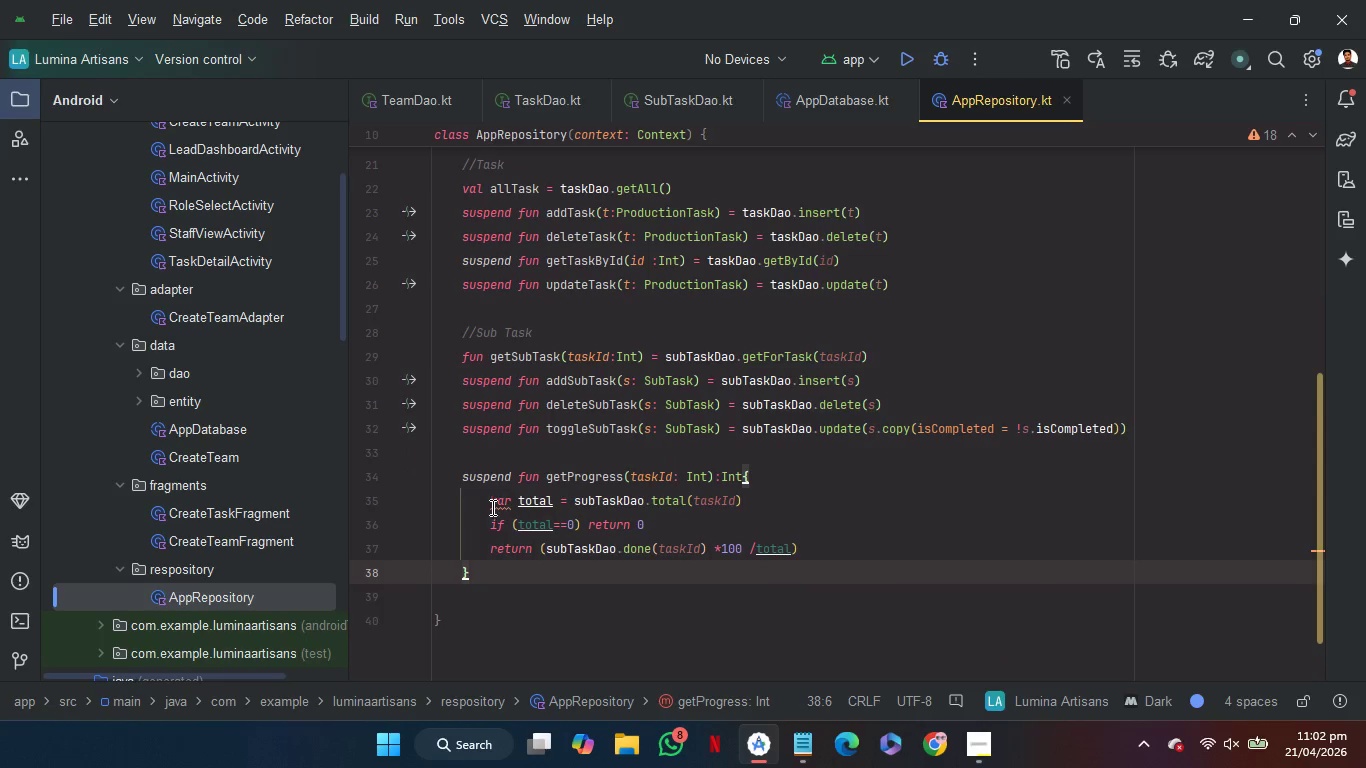 
mouse_move([521, 533])
 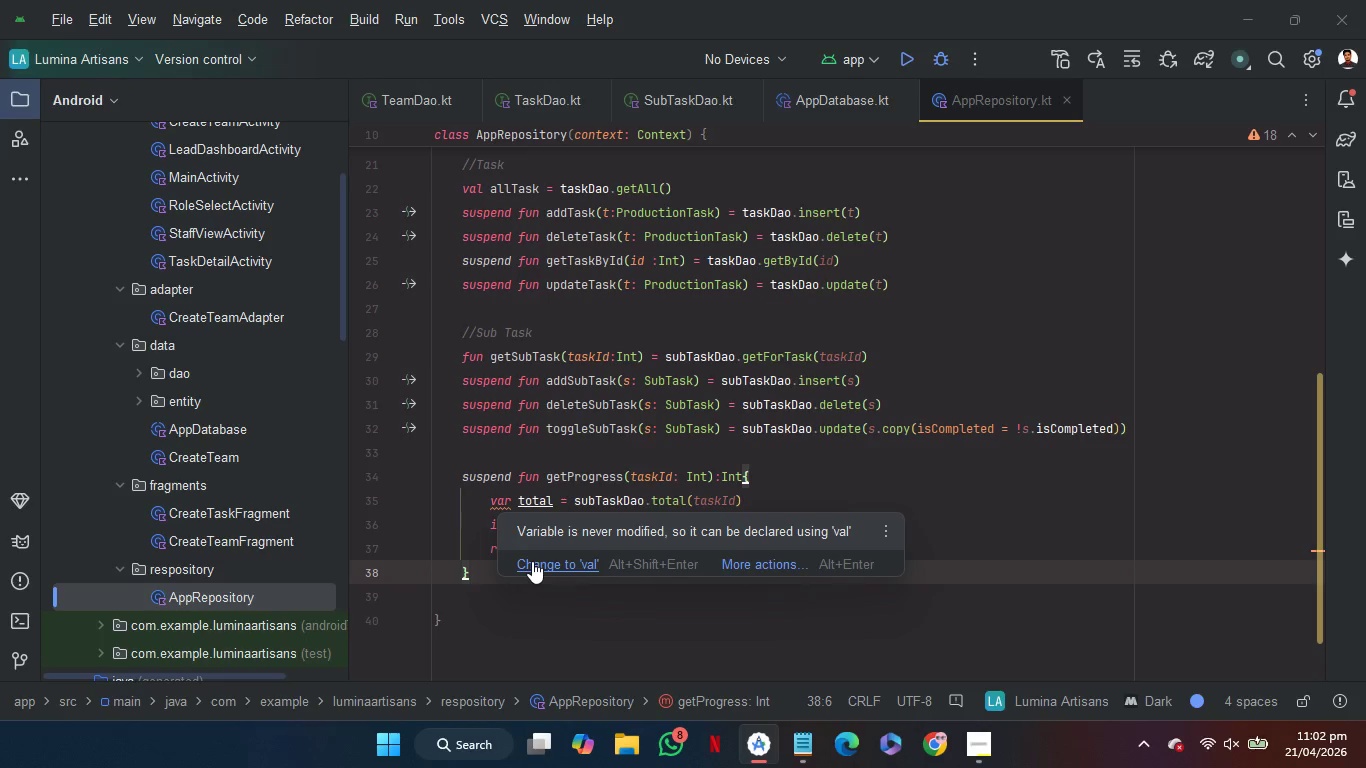 
left_click([532, 561])
 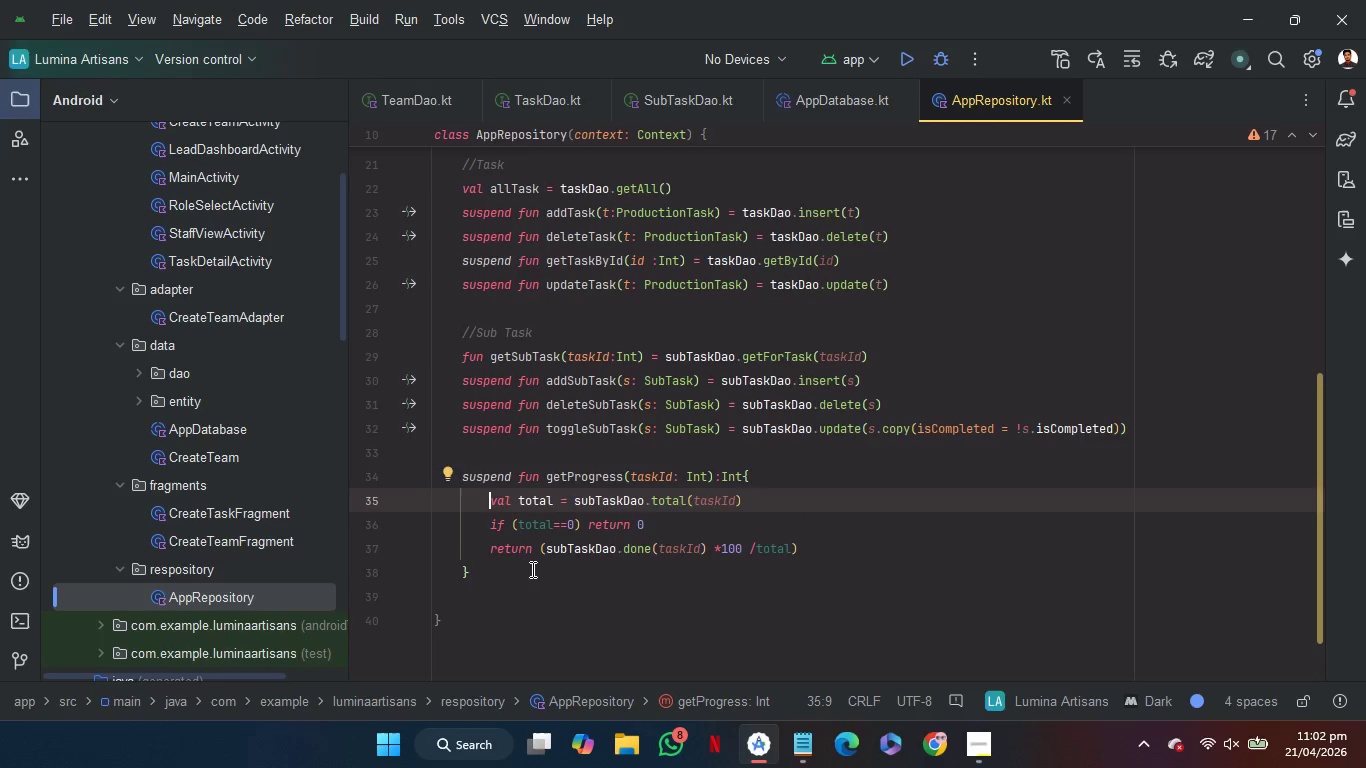 
left_click([531, 569])
 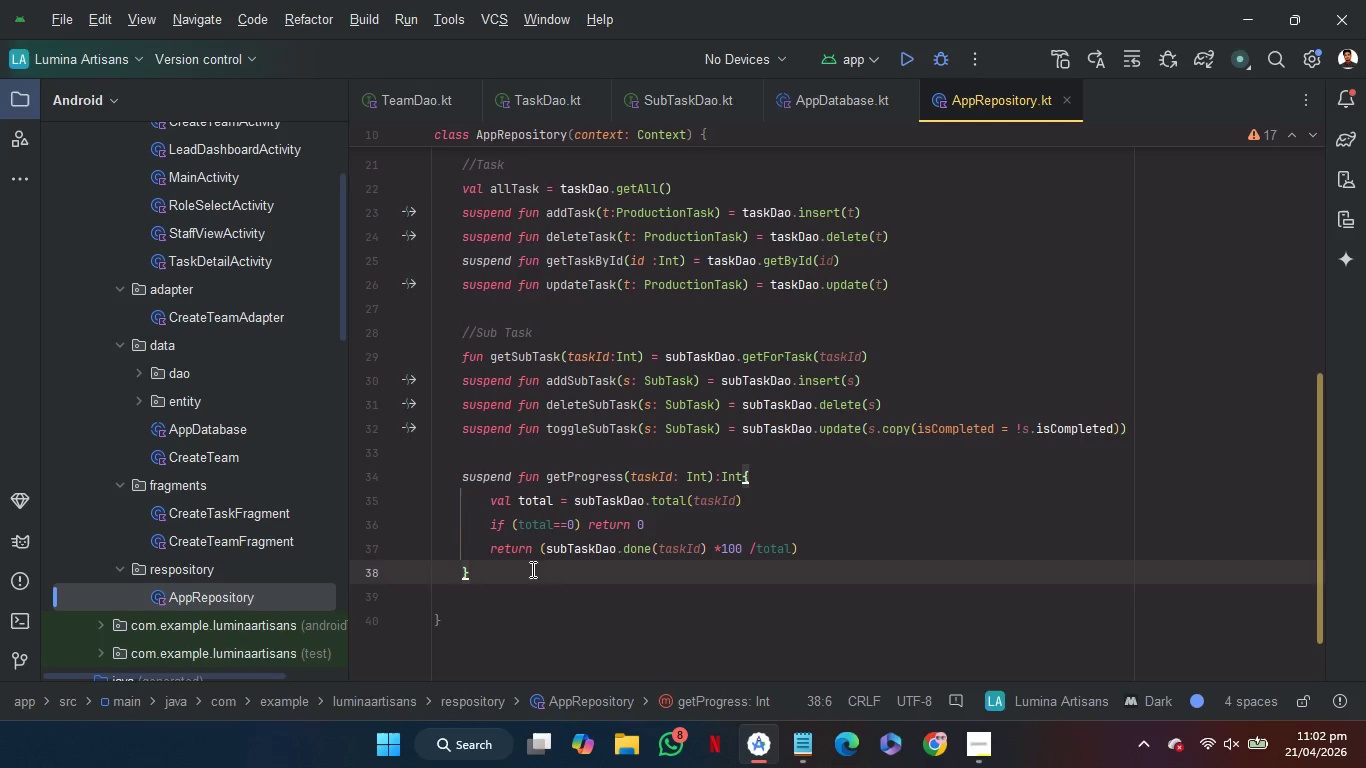 
key(Enter)
 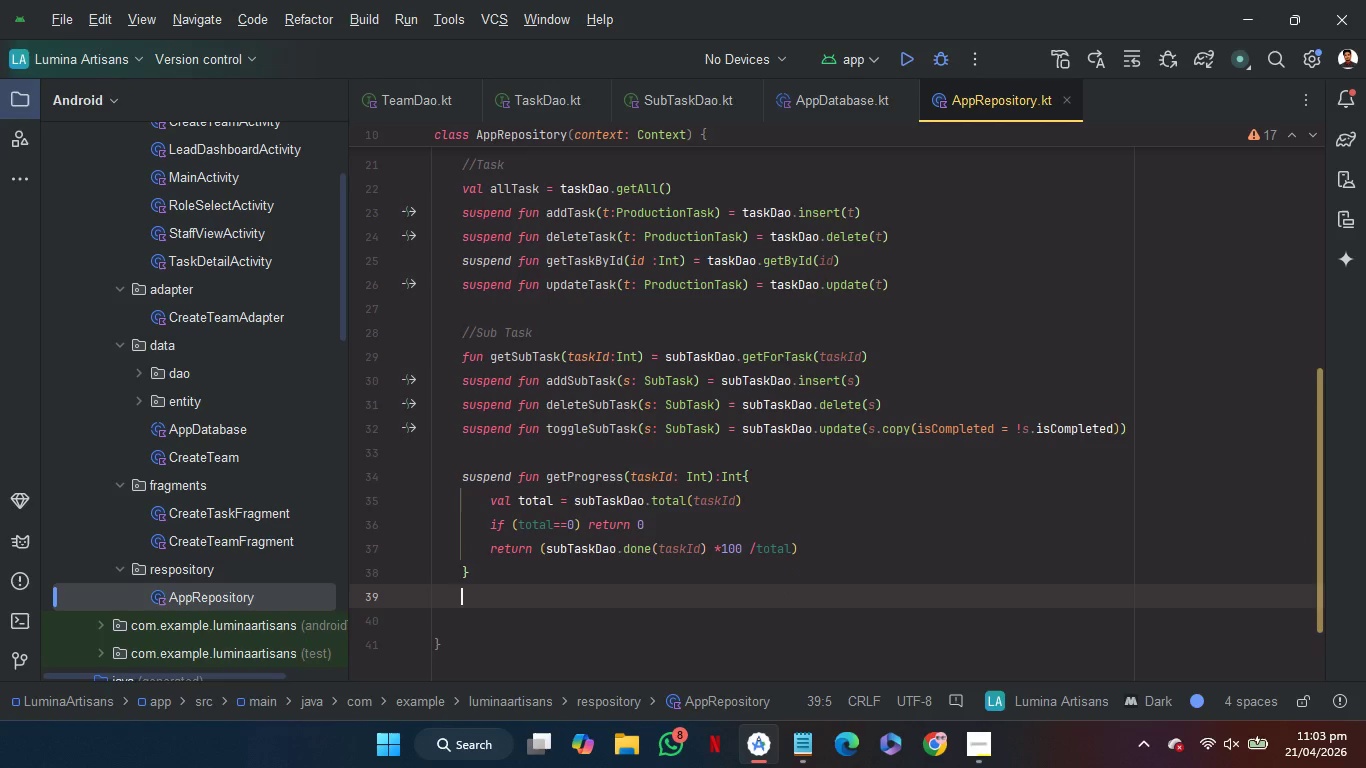 
wait(6.45)
 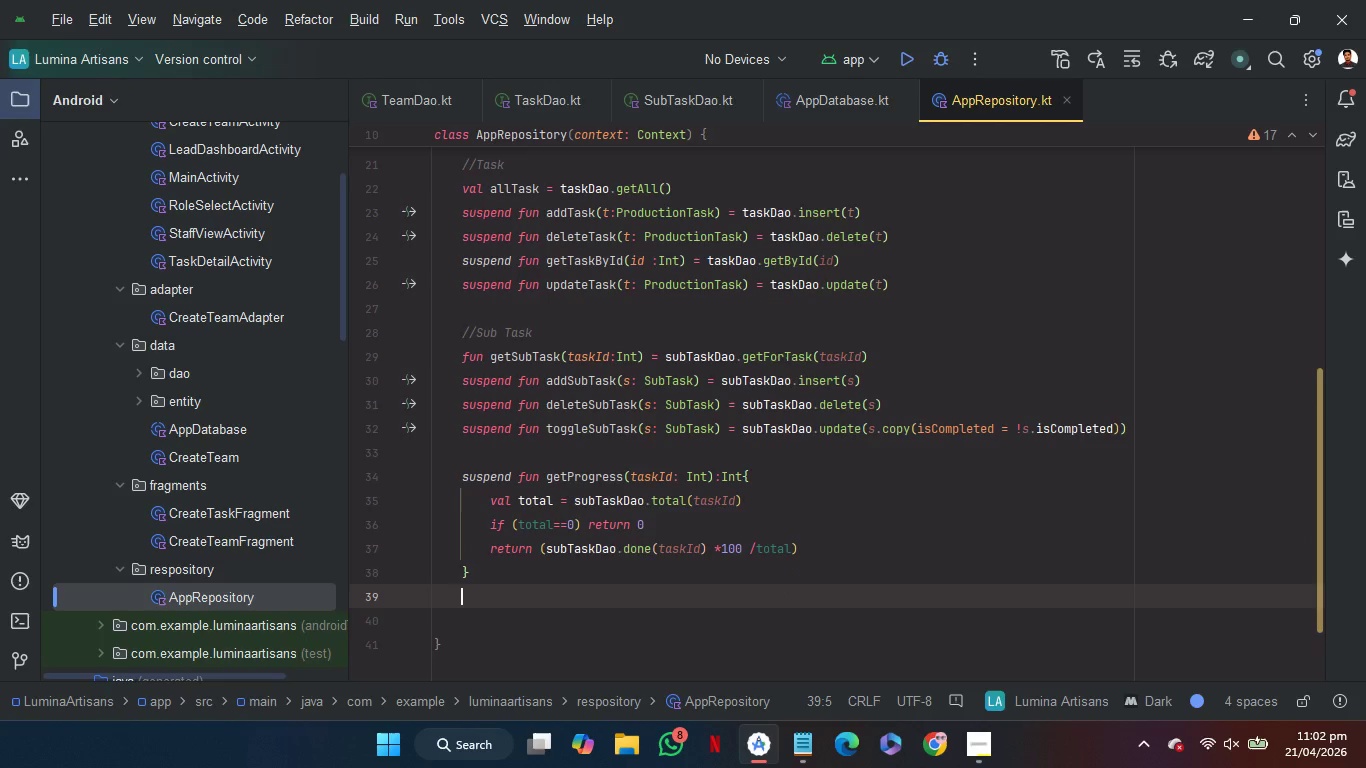 
key(Enter)
 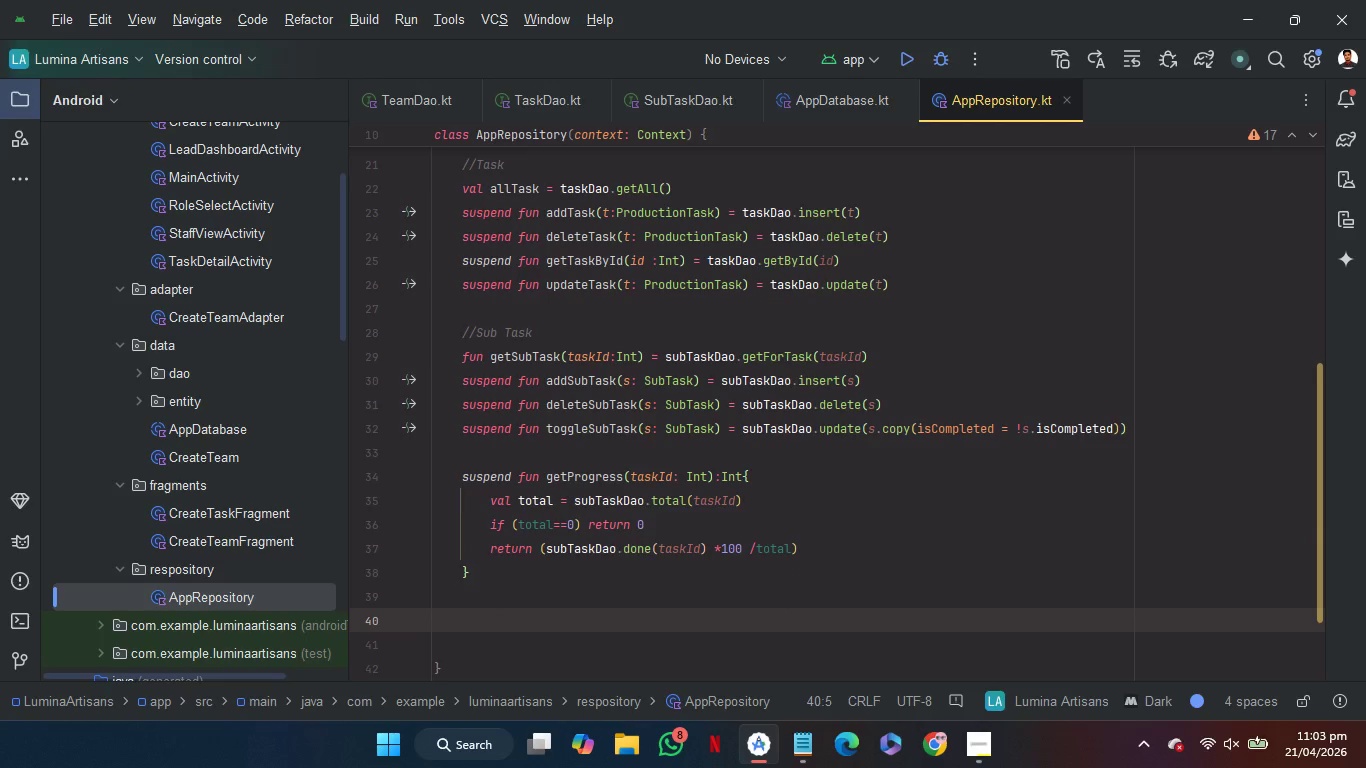 
type(sus)
 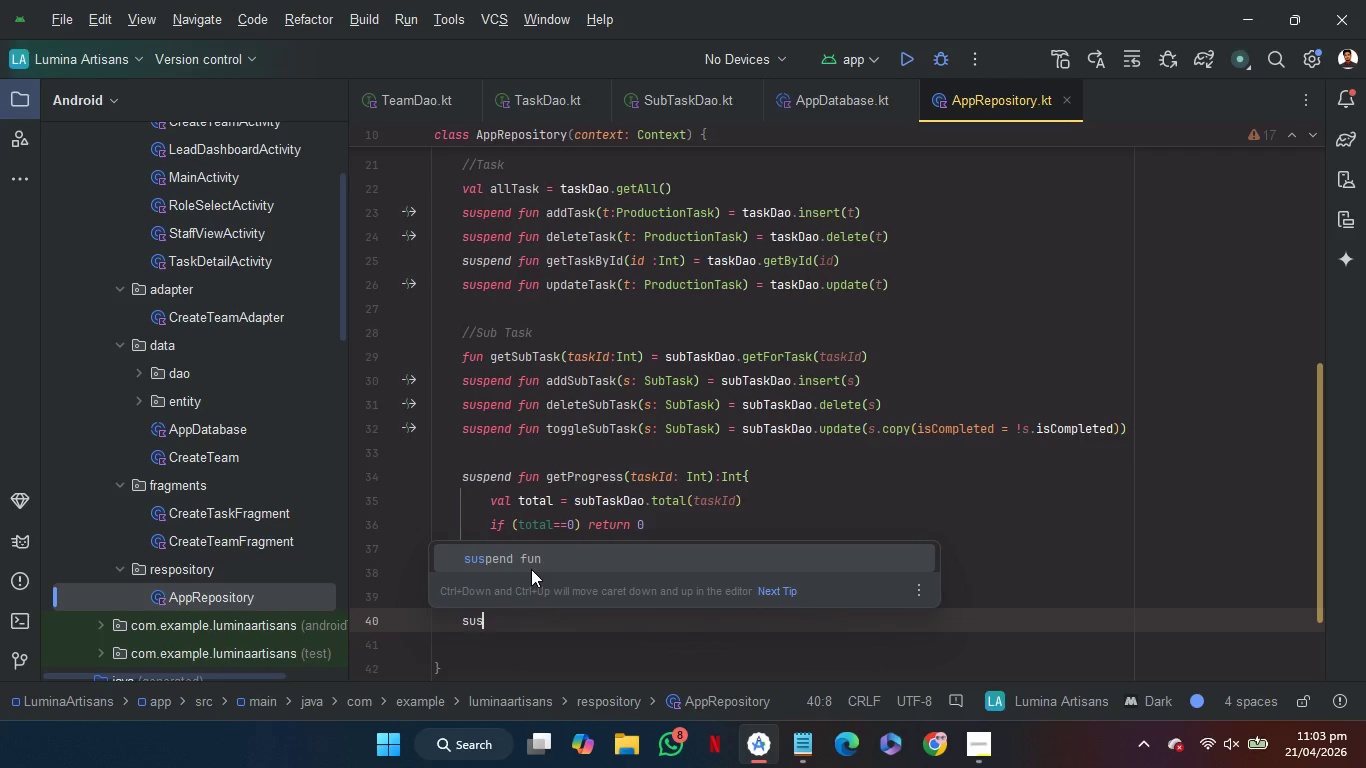 
key(Enter)
 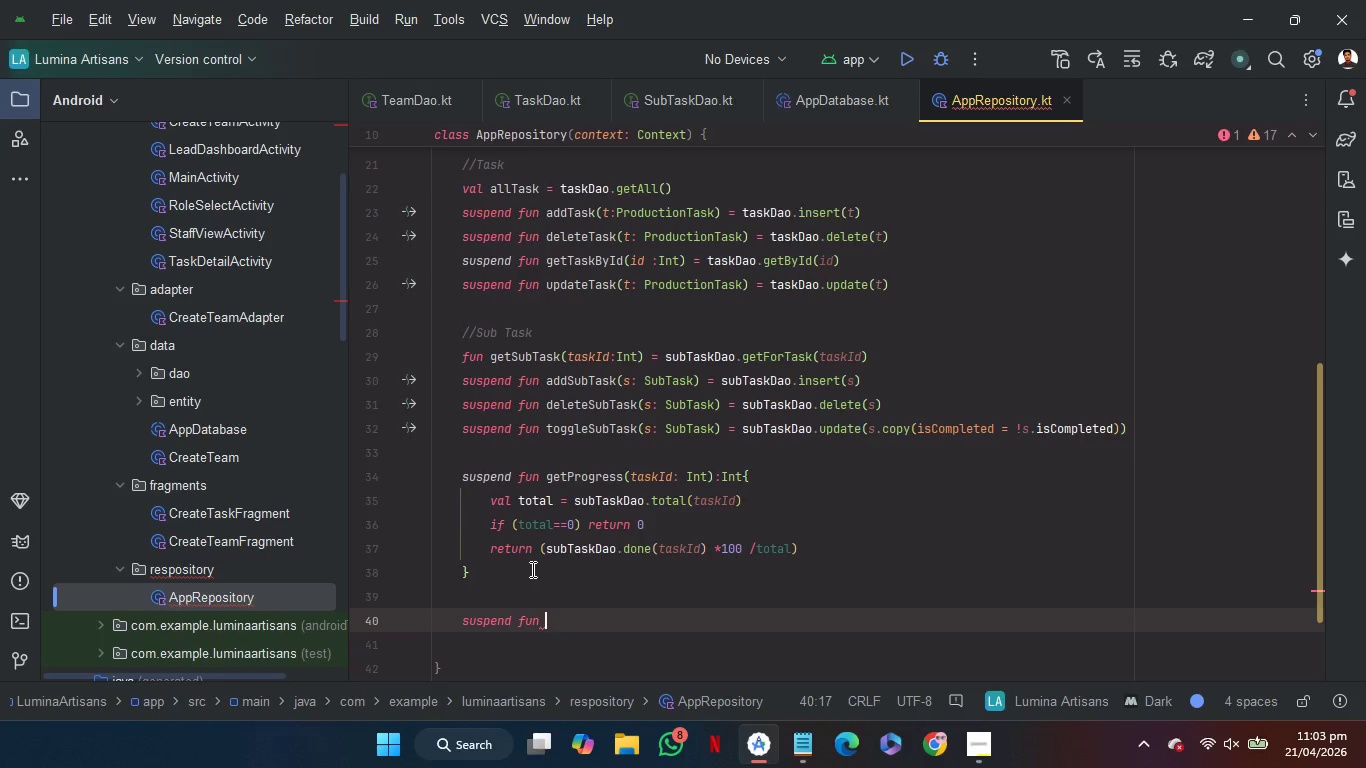 
type(refre)
 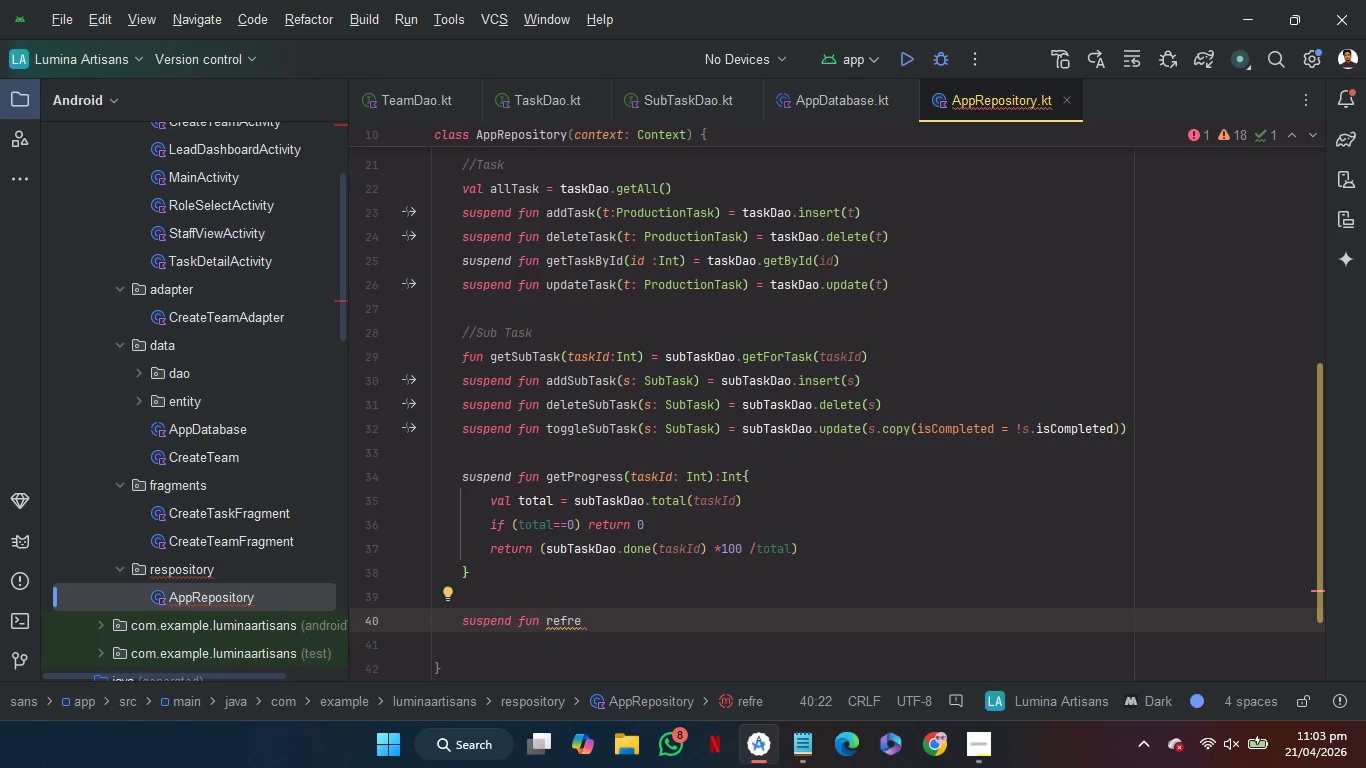 
wait(5.73)
 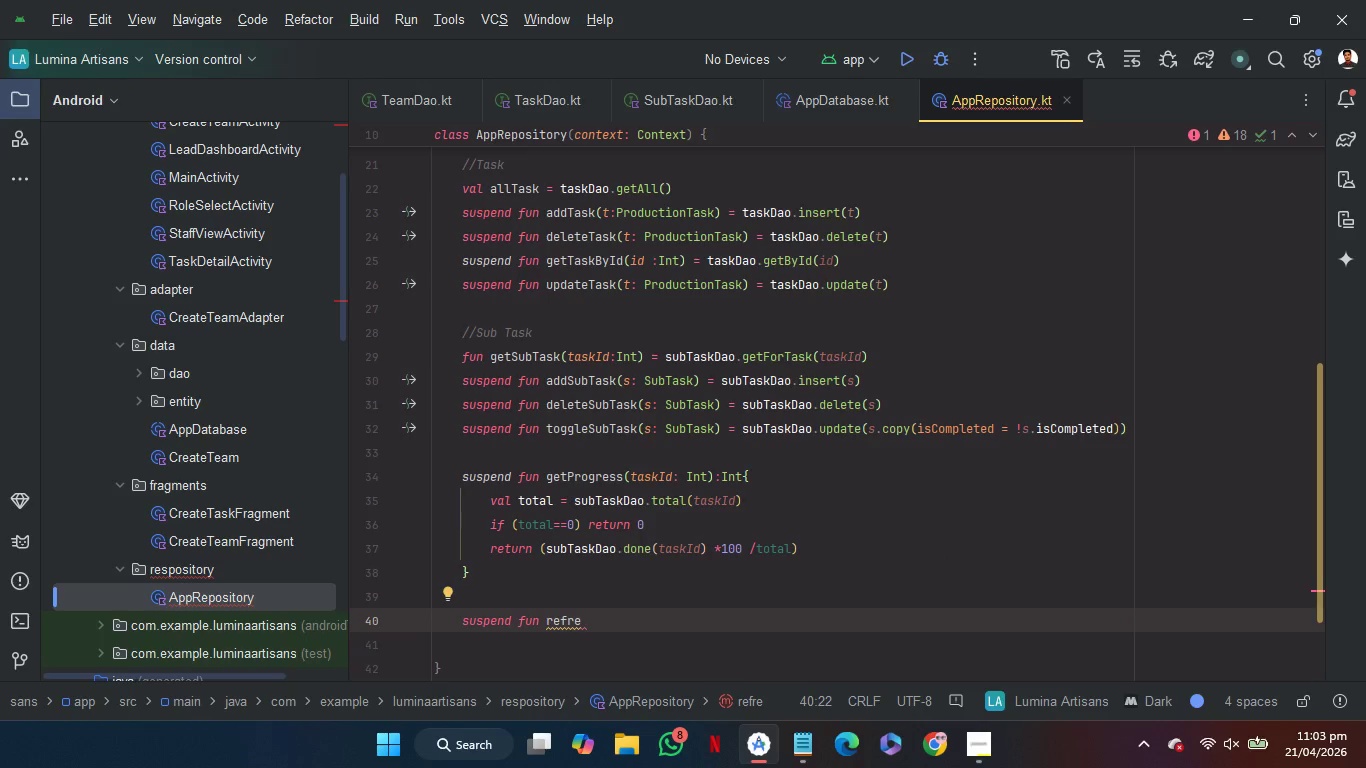 
type(ahStatis)
 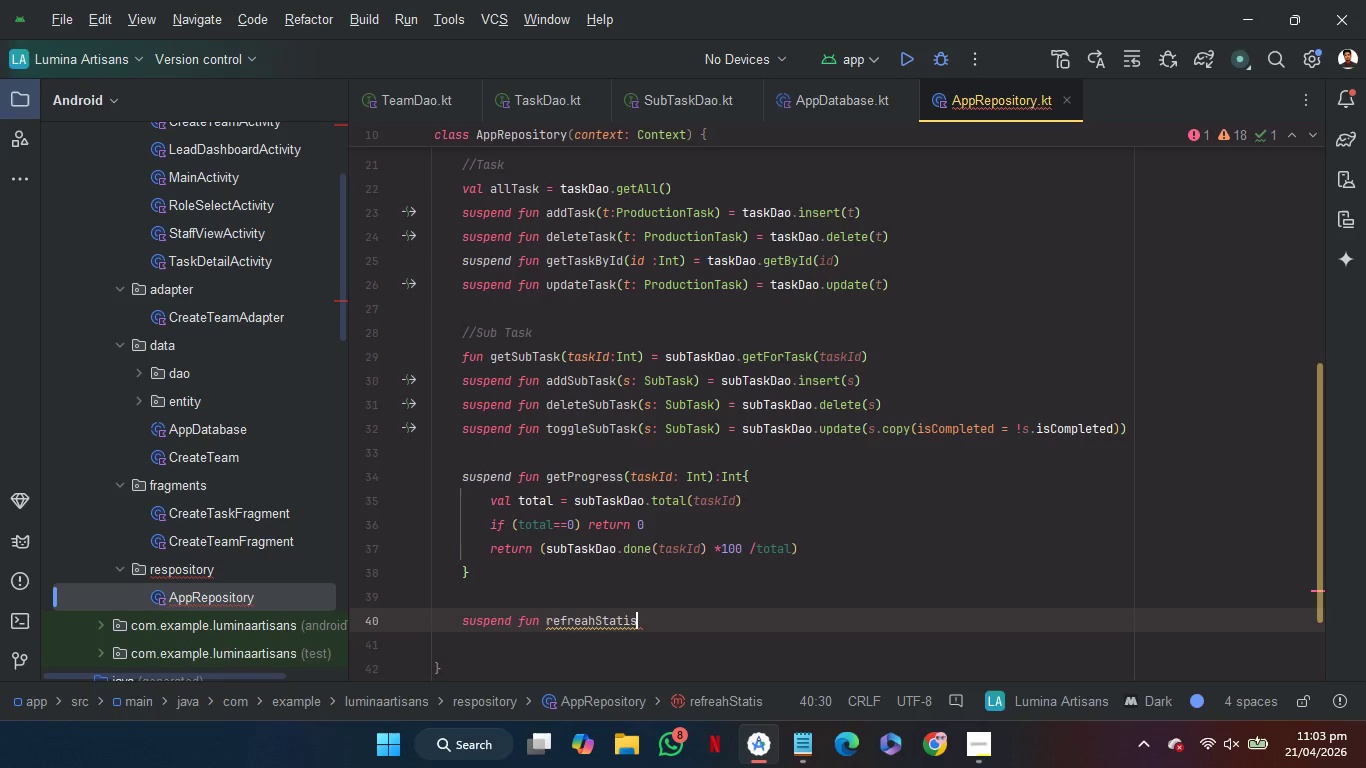 
key(ArrowLeft)
 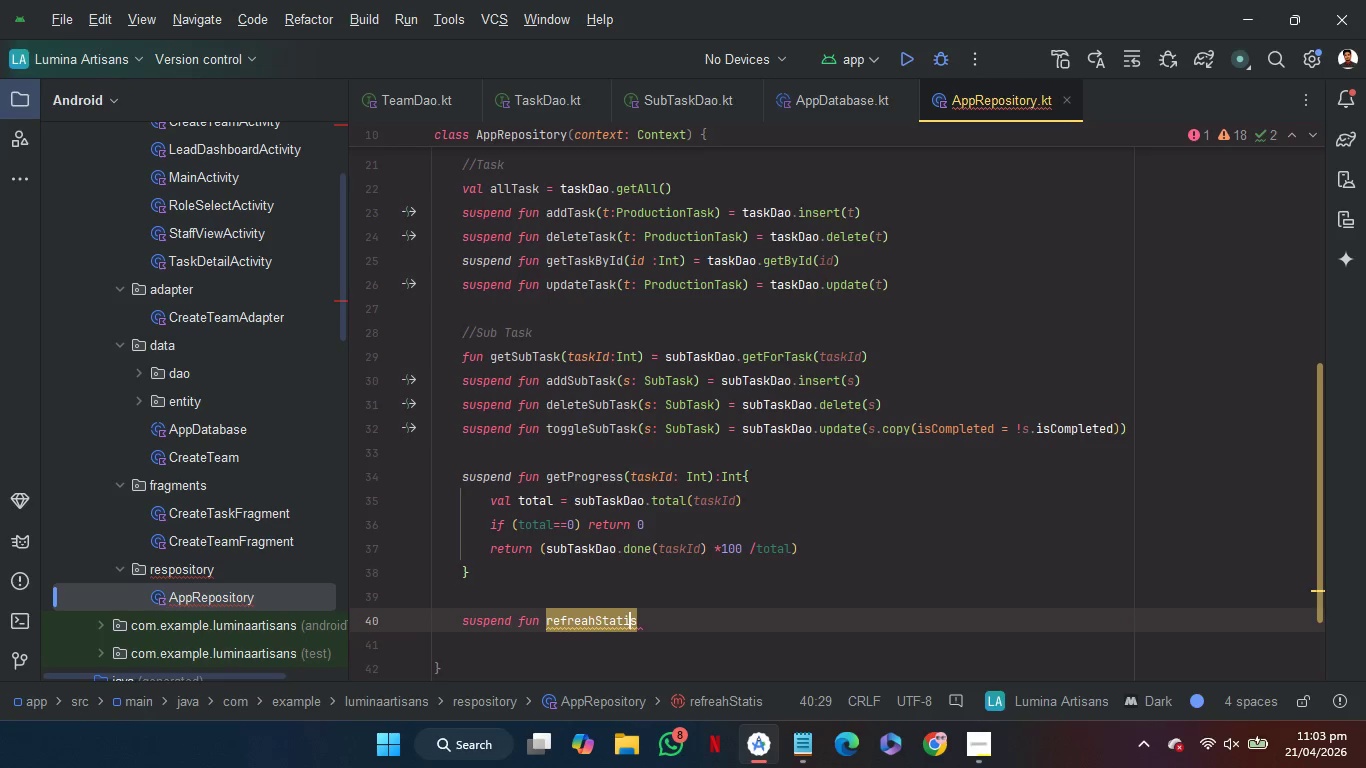 
key(Backspace)
 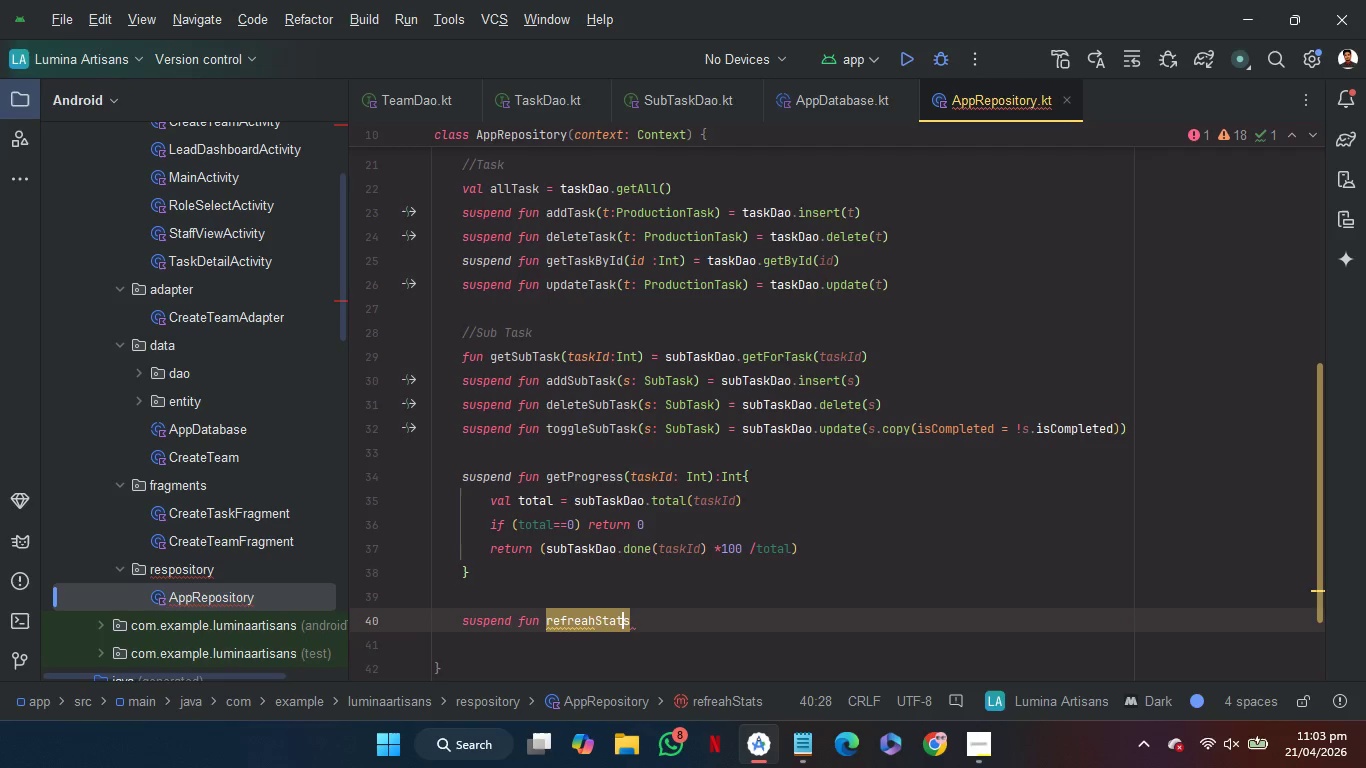 
key(U)
 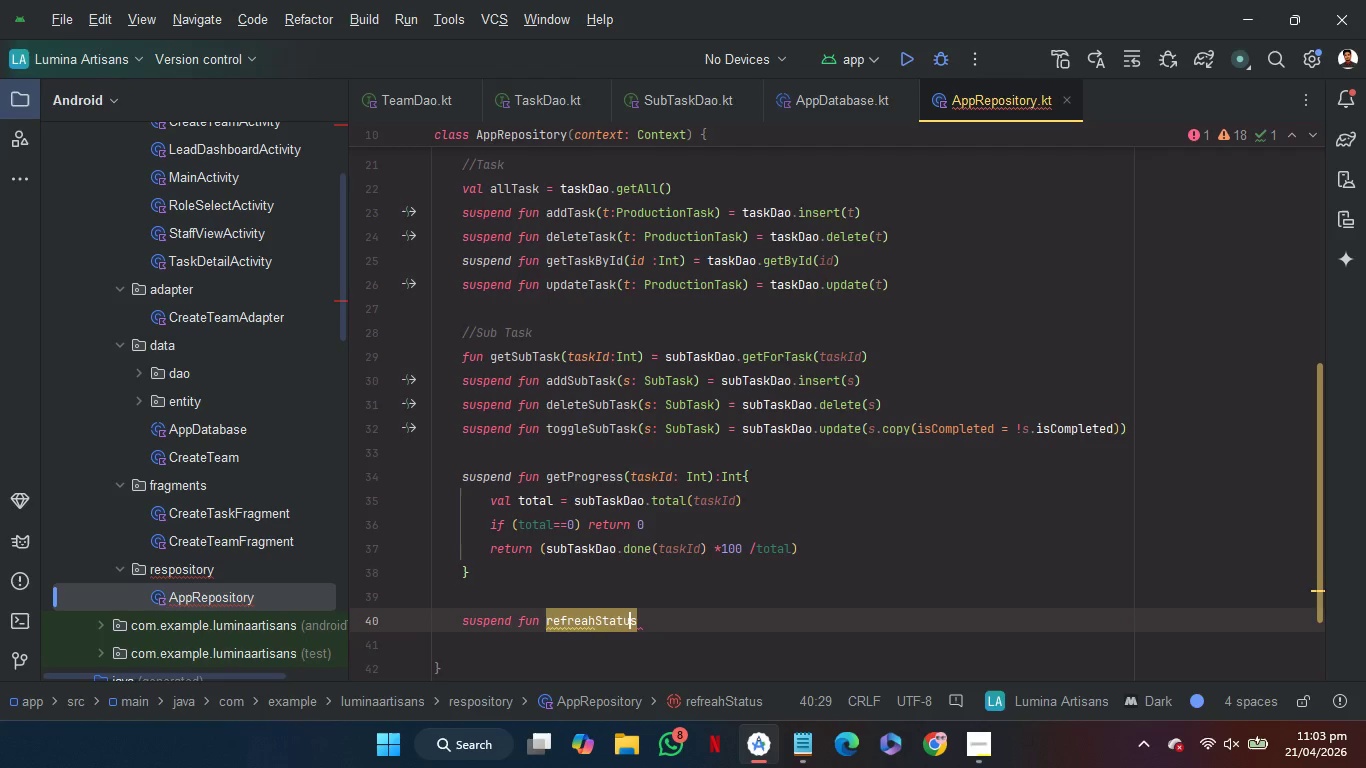 
key(ArrowRight)
 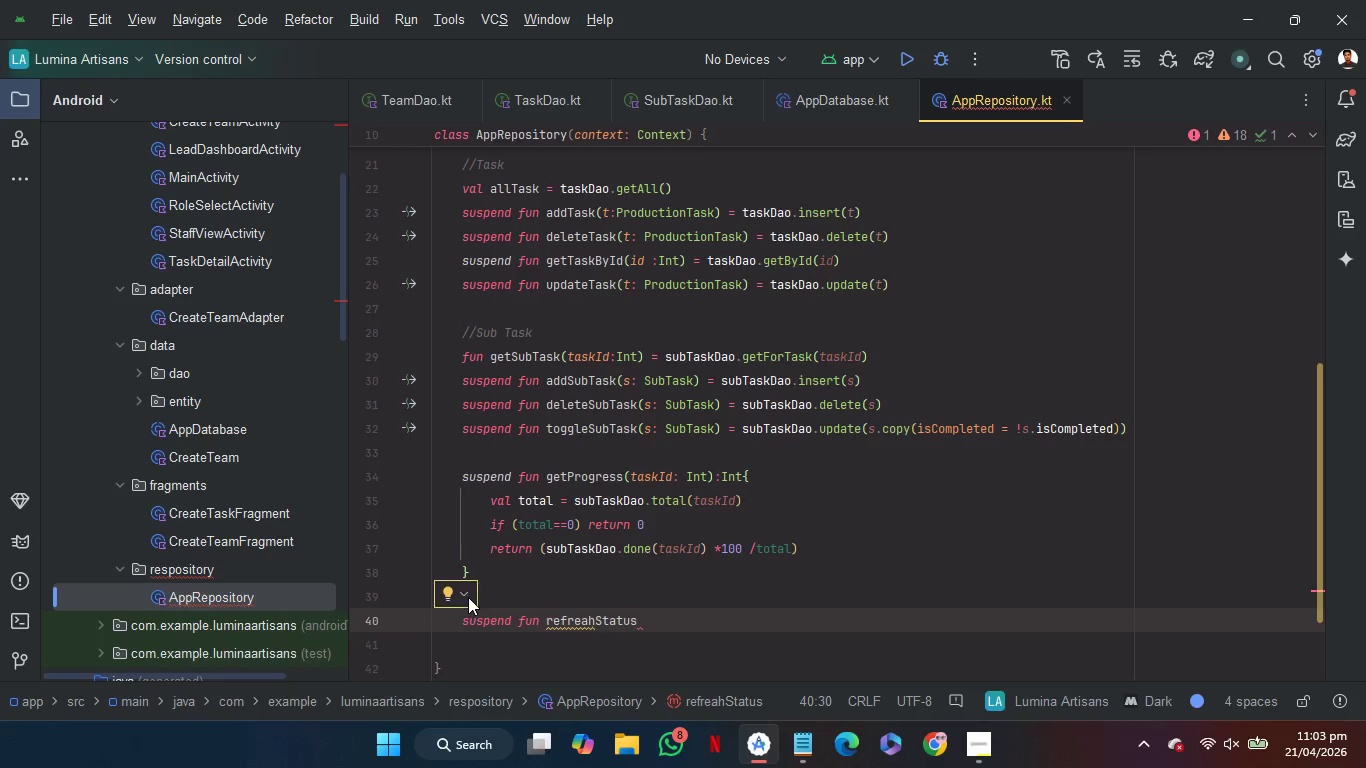 
wait(6.52)
 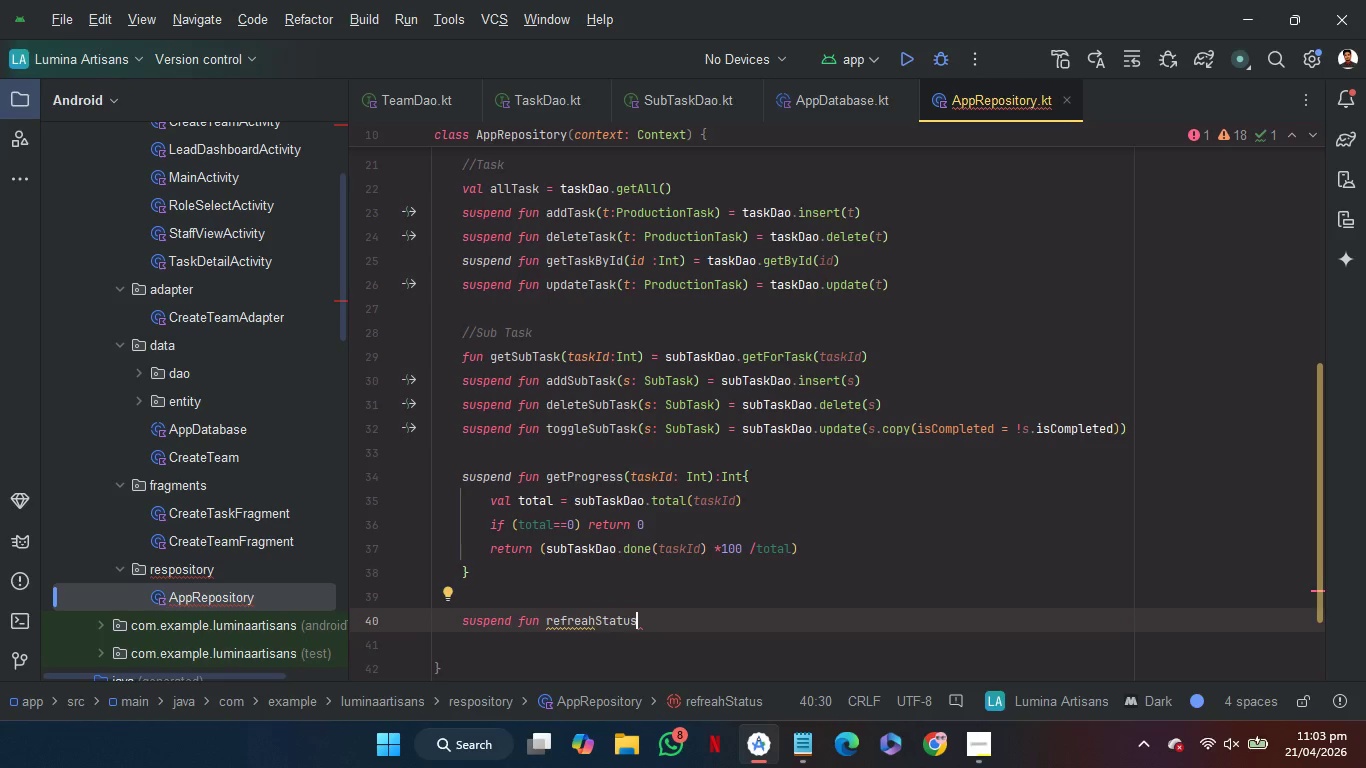 
left_click([586, 632])
 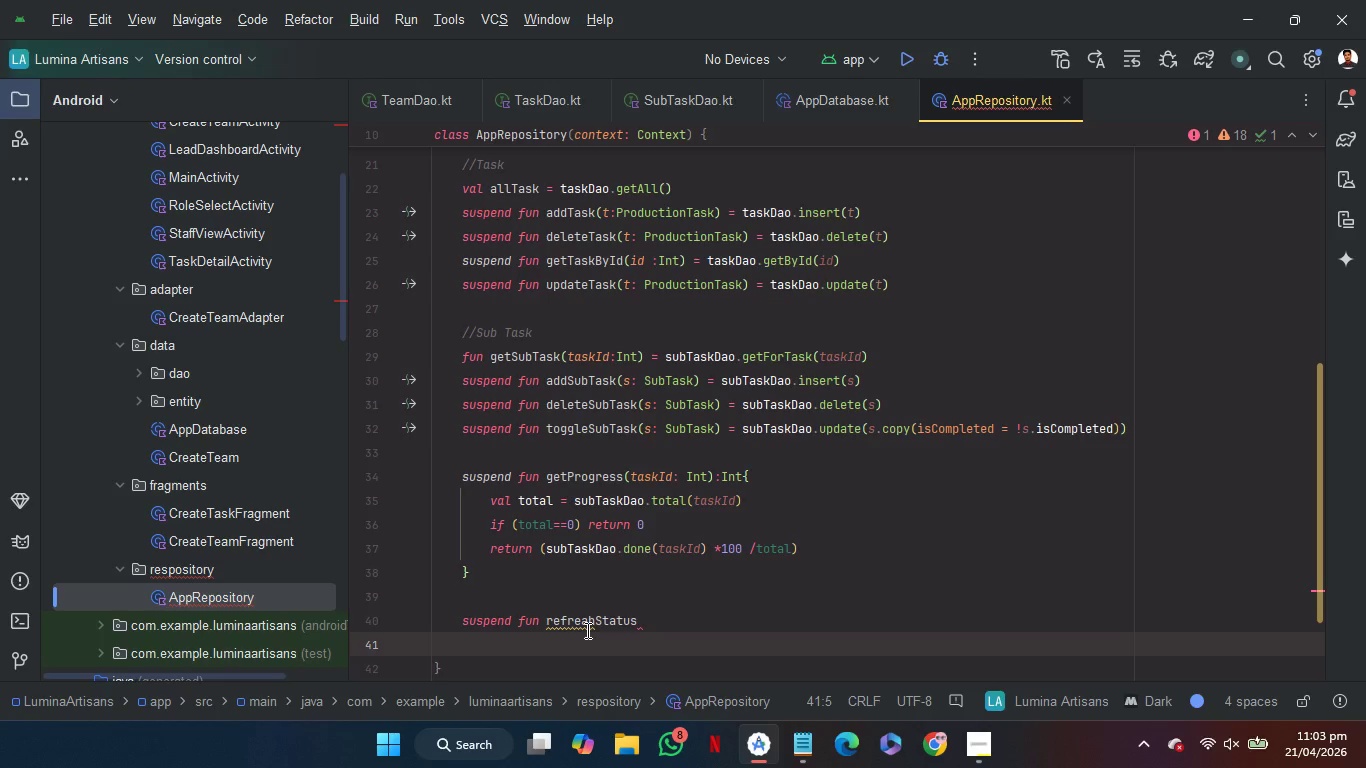 
left_click([586, 630])
 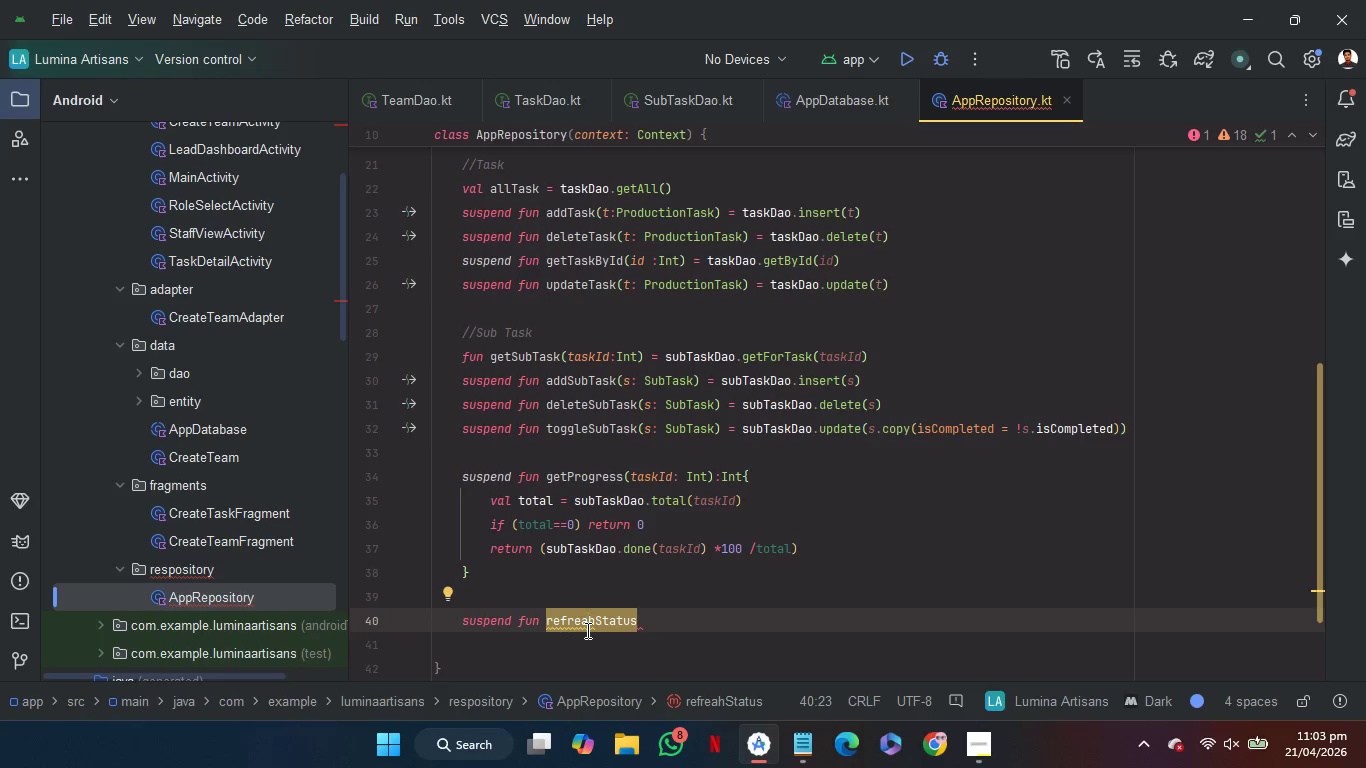 
key(Backspace)
 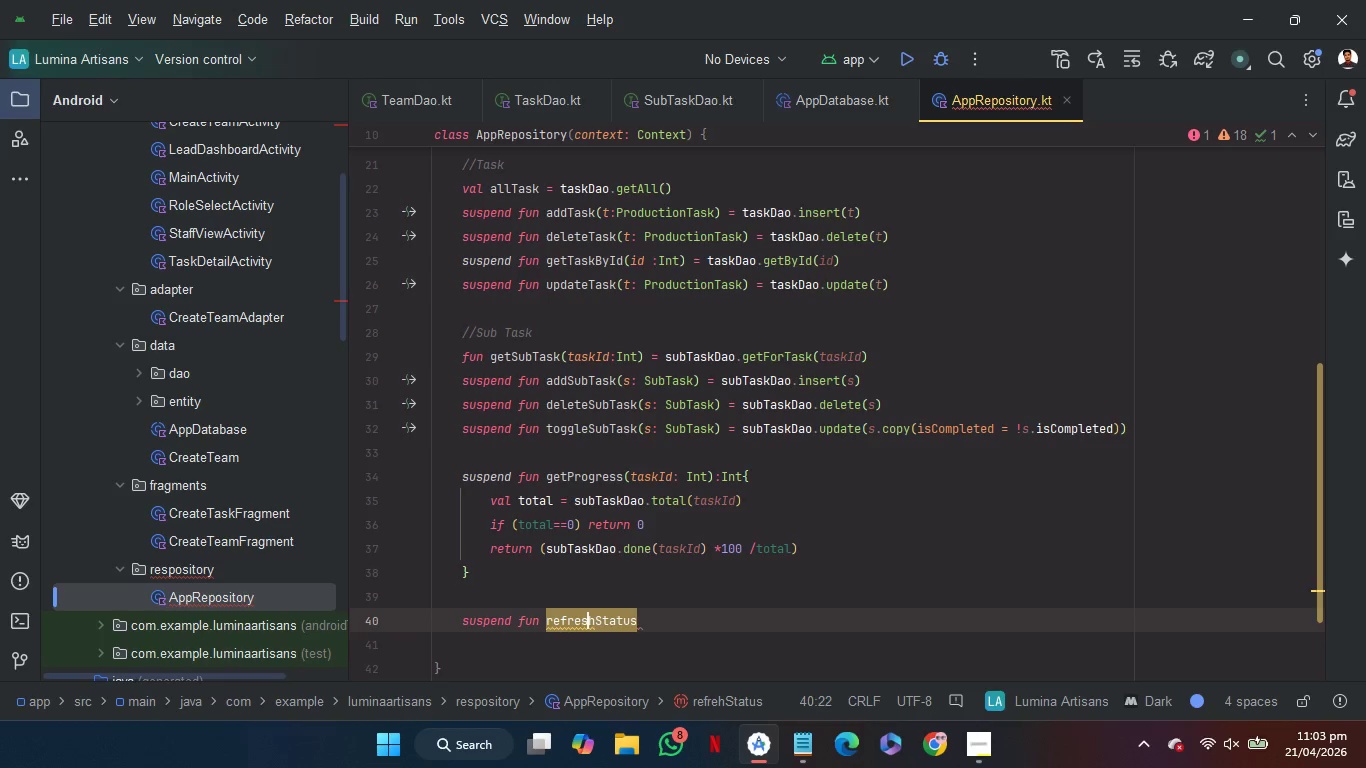 
key(S)
 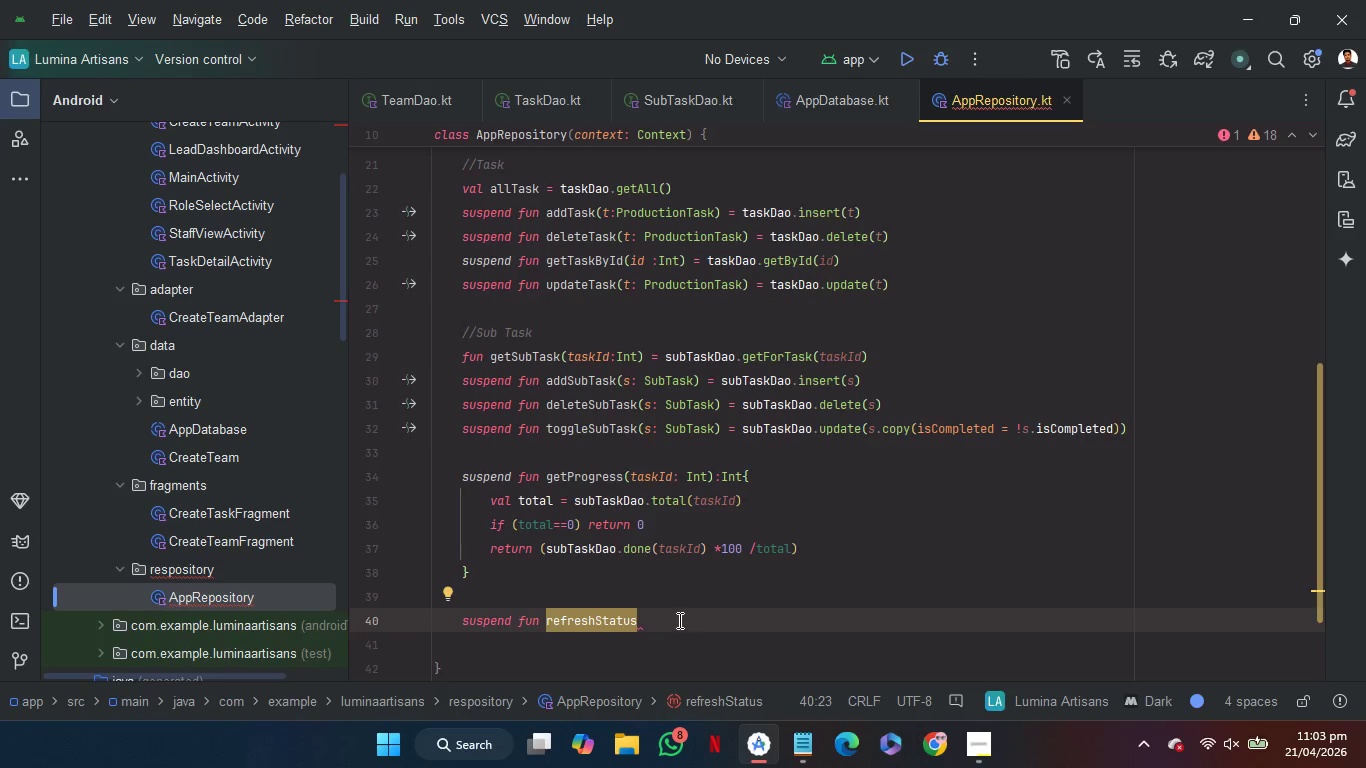 
left_click([678, 620])
 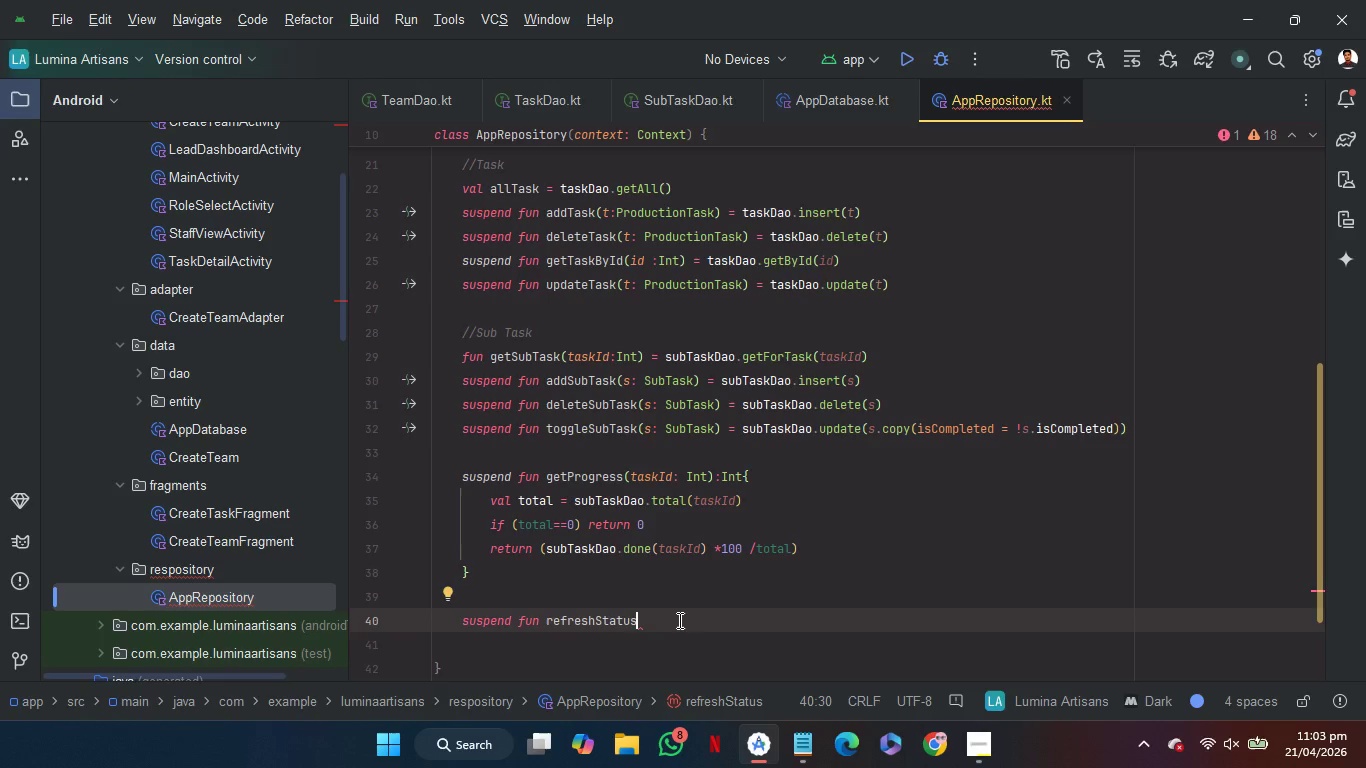 
type(( ta)
 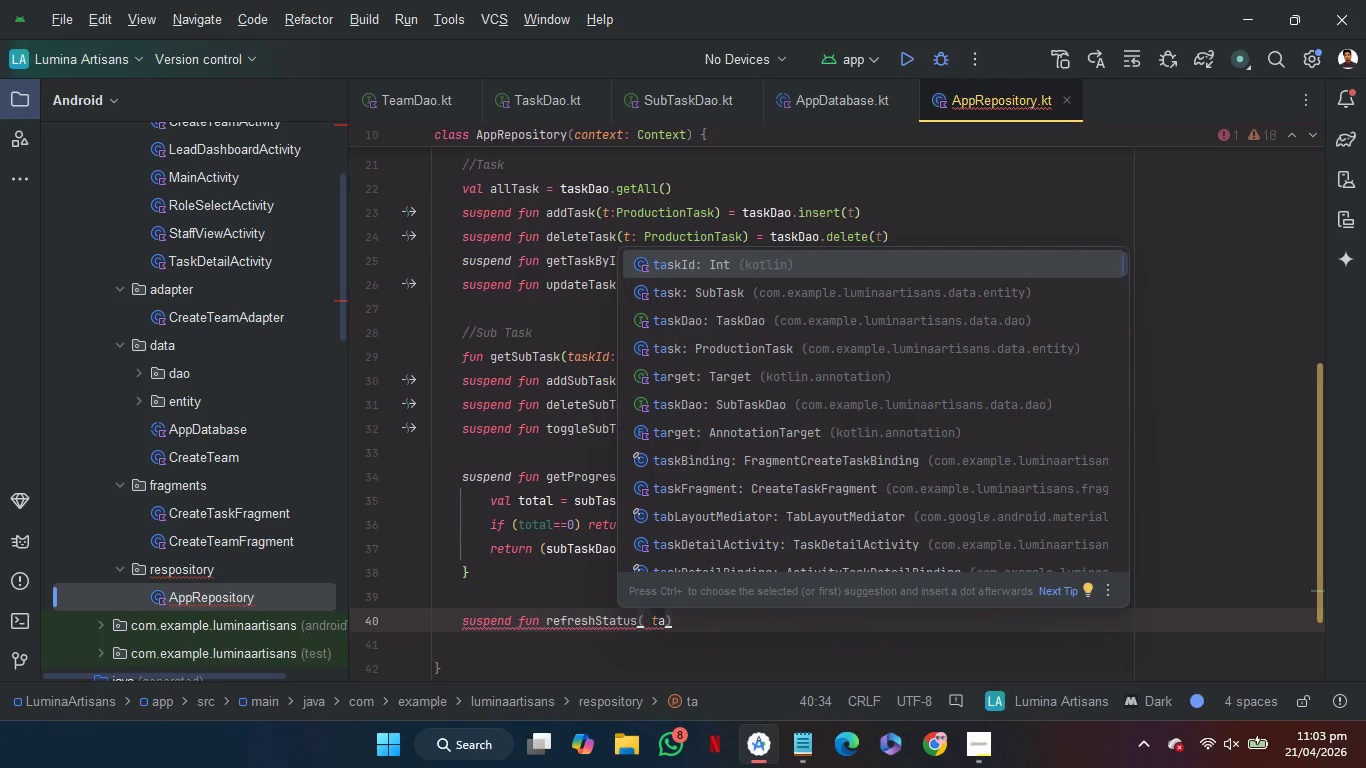 
key(Enter)
 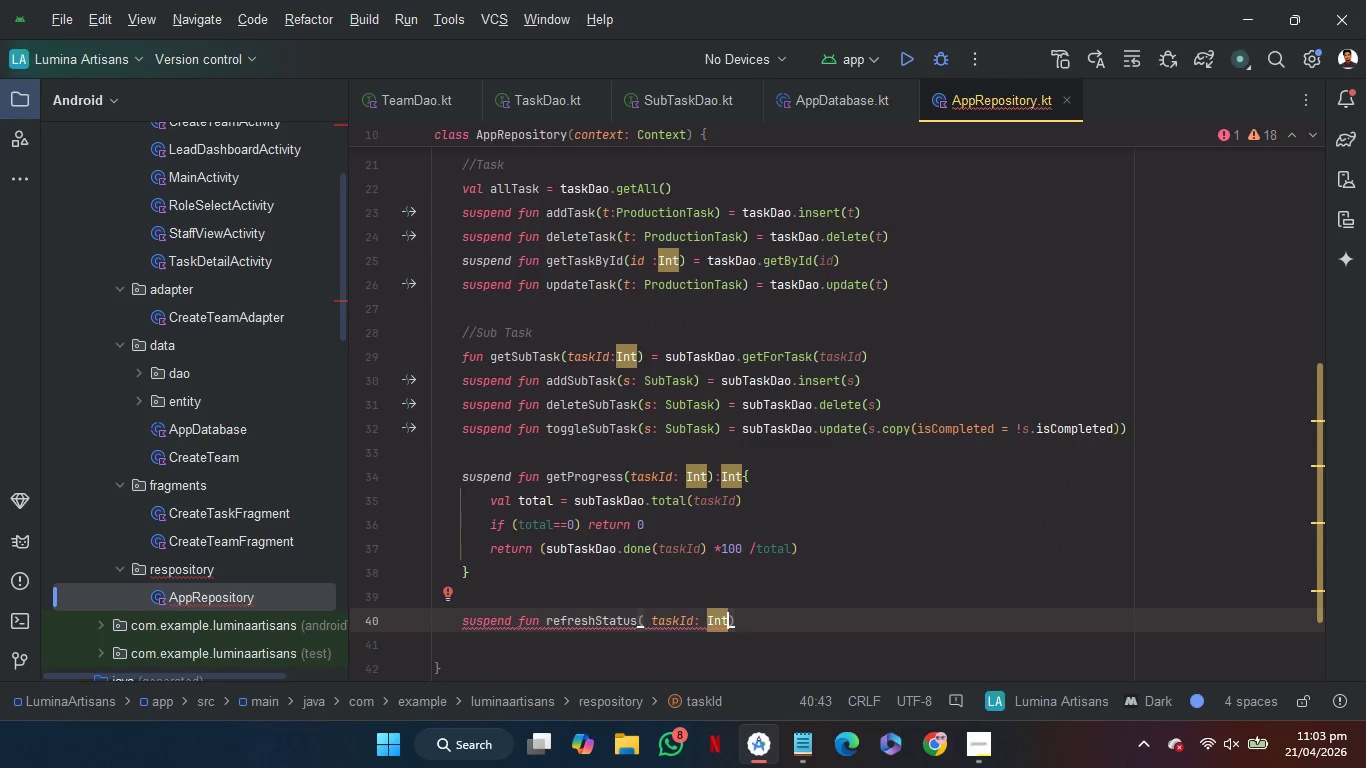 
key(ArrowRight)
 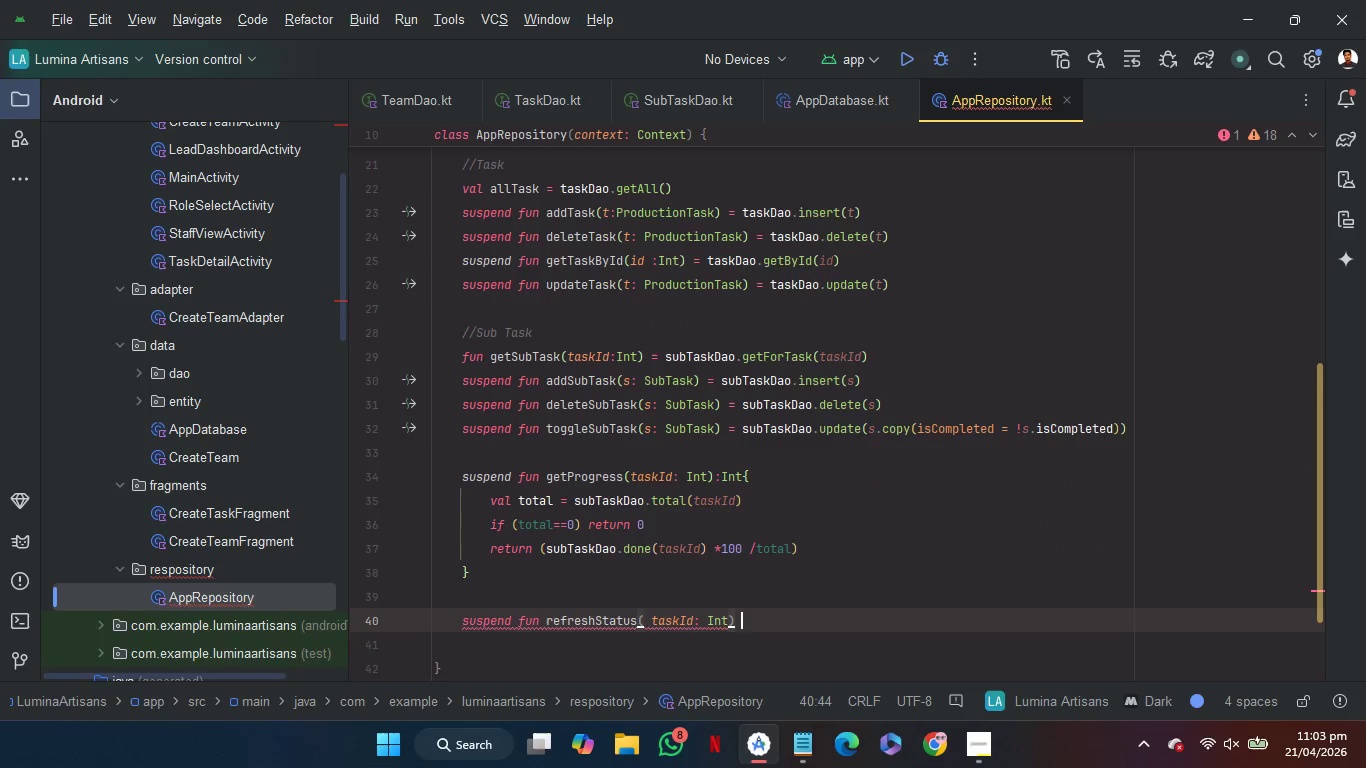 
key(Space)
 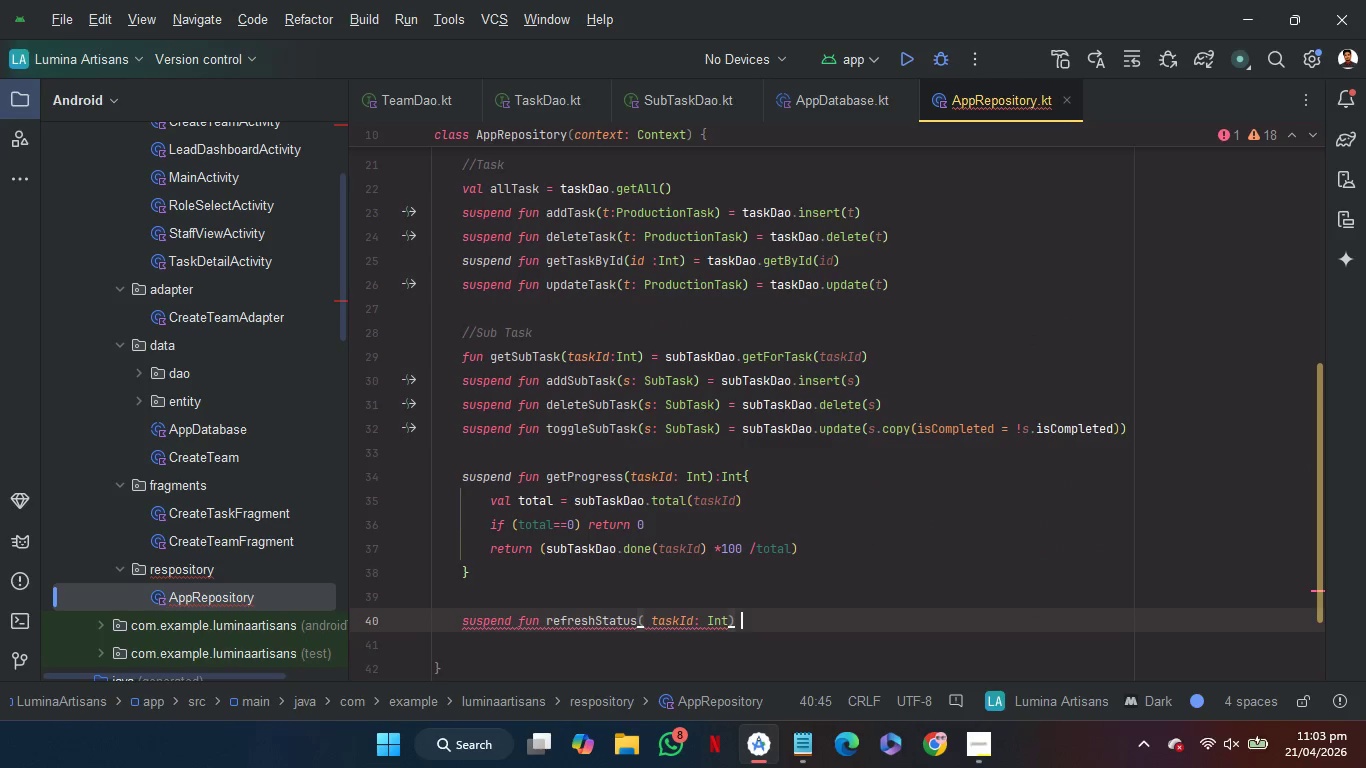 
key(Shift+BracketLeft)
 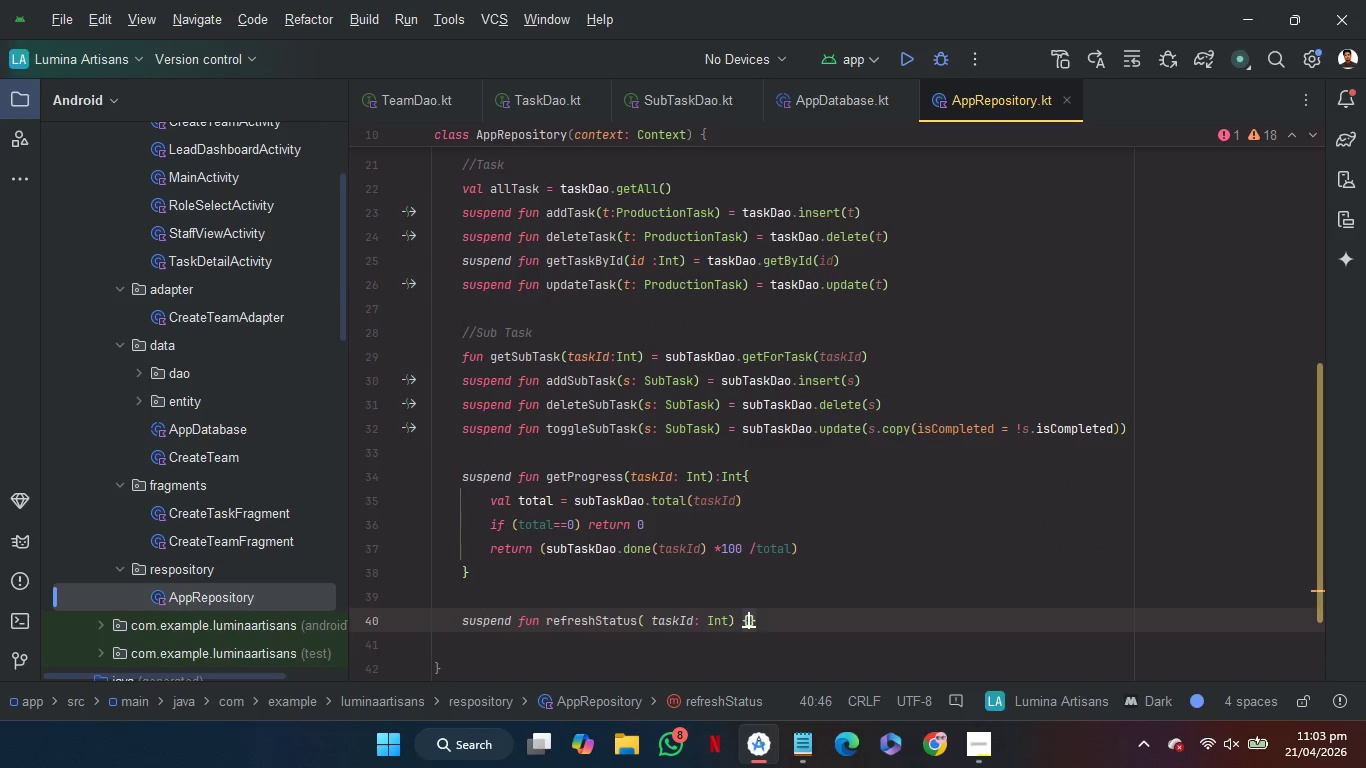 
key(Enter)
 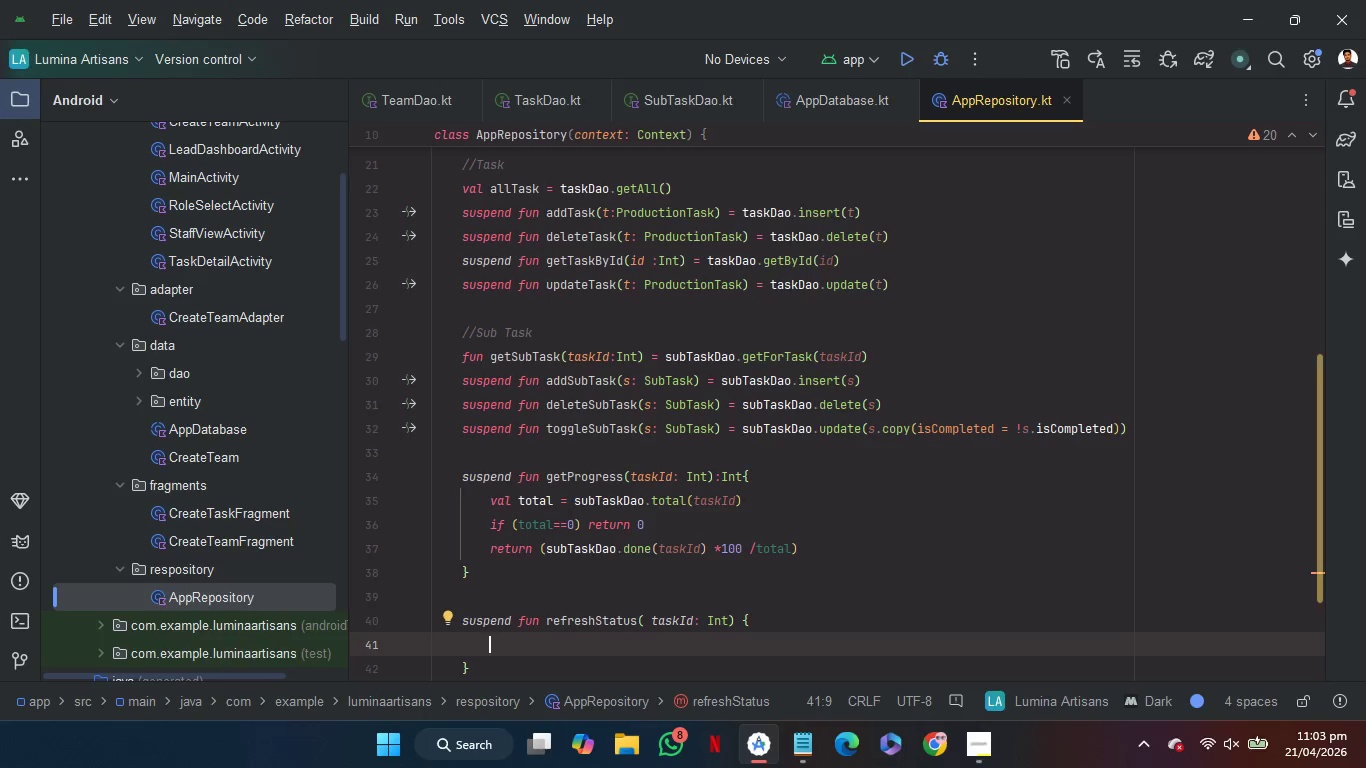 
type(va)
 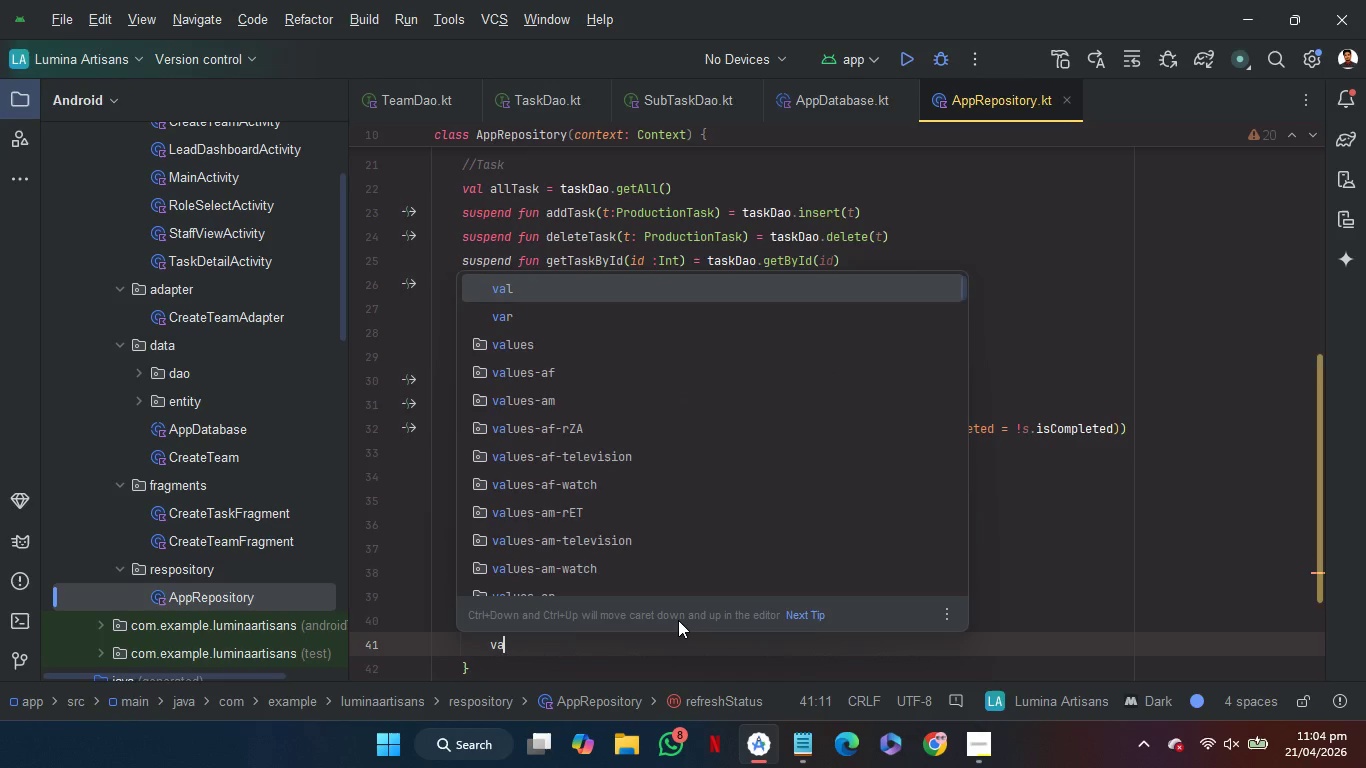 
key(Enter)
 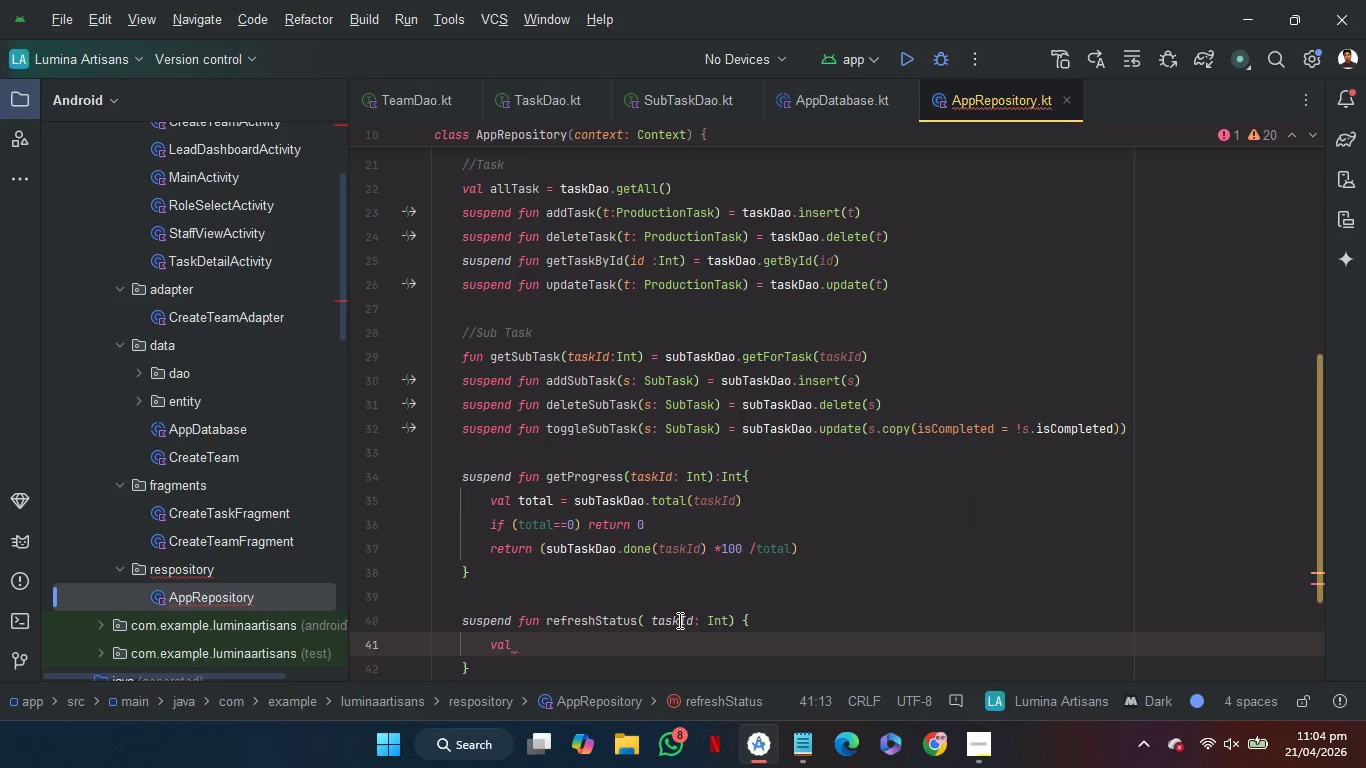 
type(p = get)
 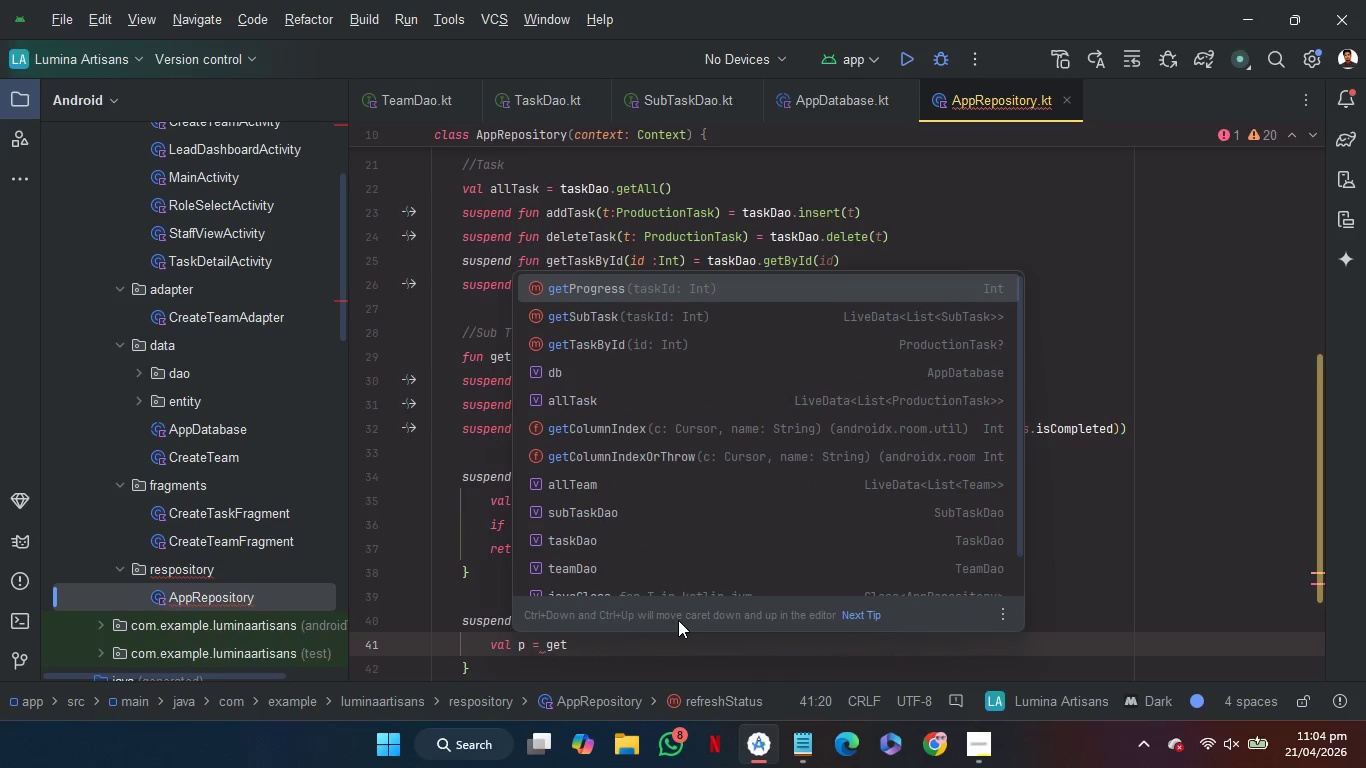 
key(Enter)
 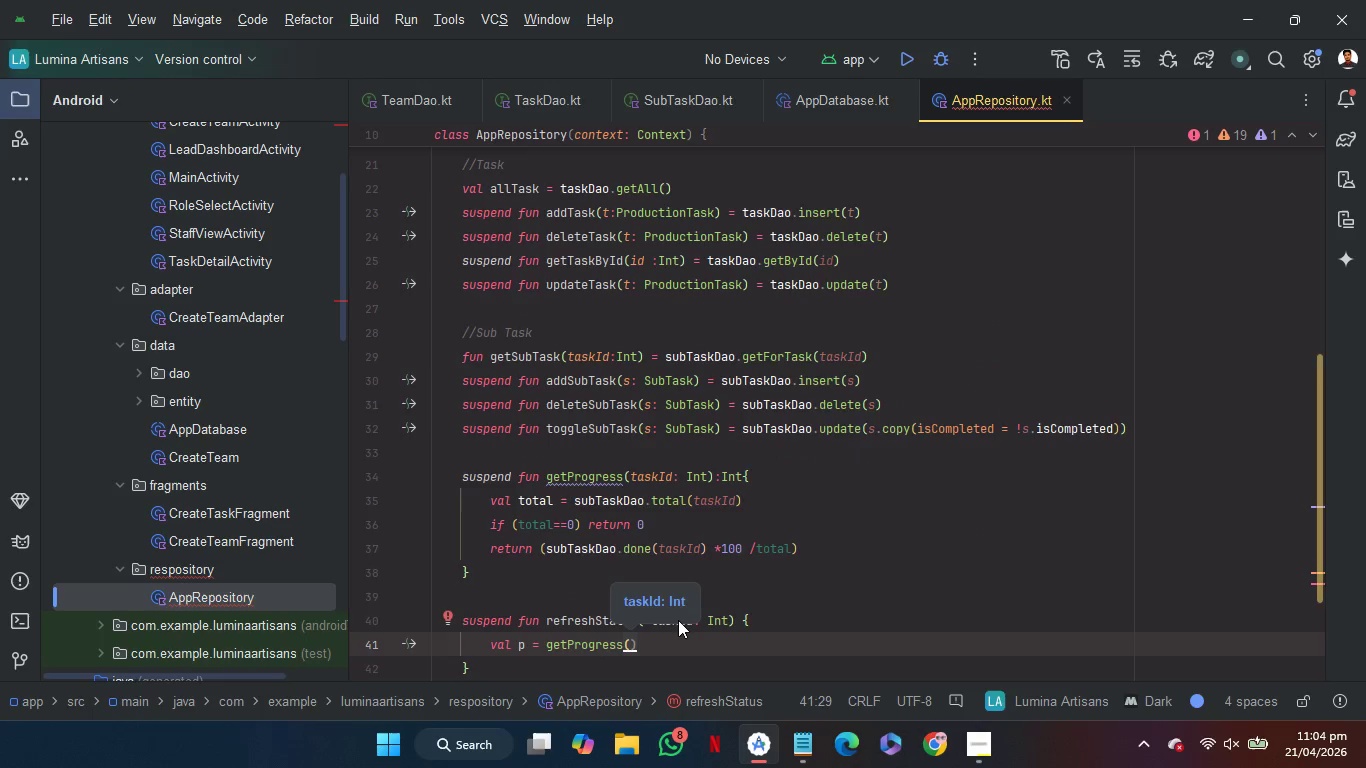 
type(ta)
 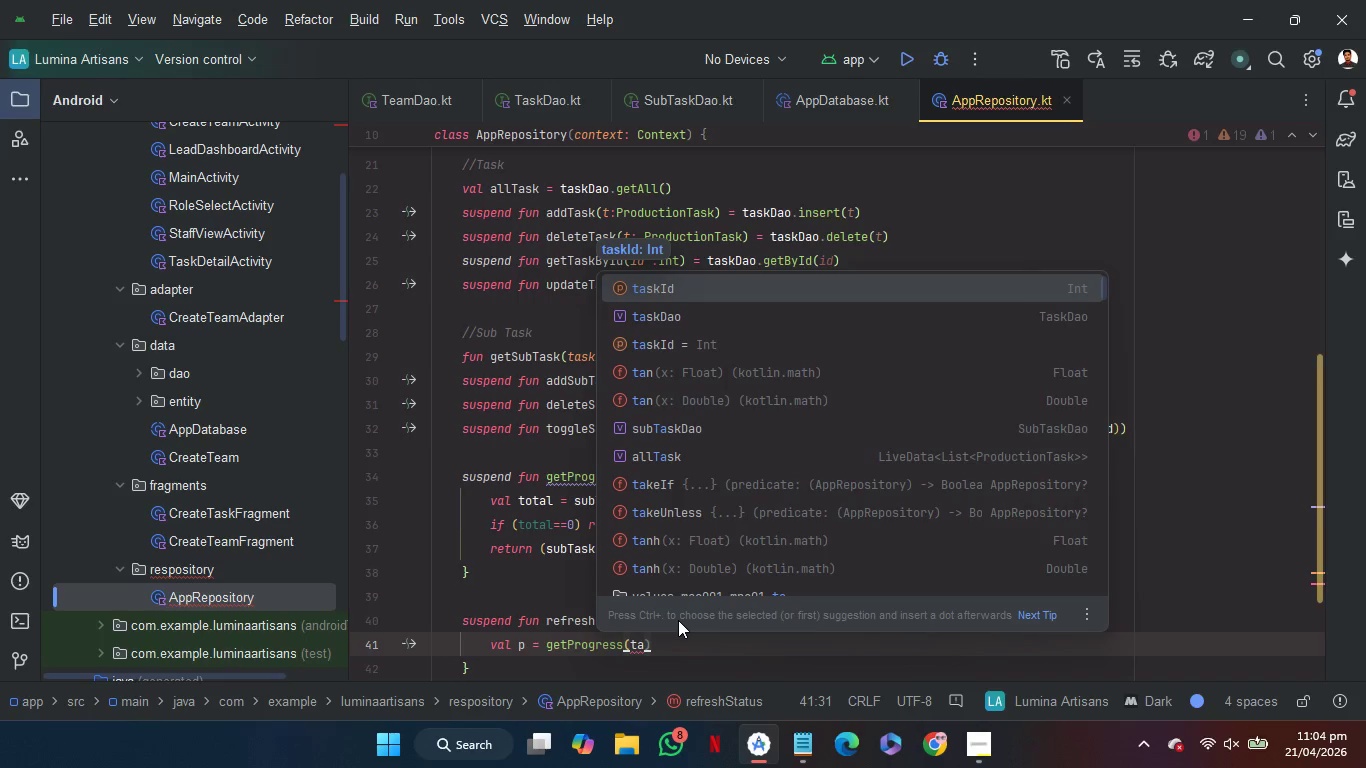 
key(Enter)
 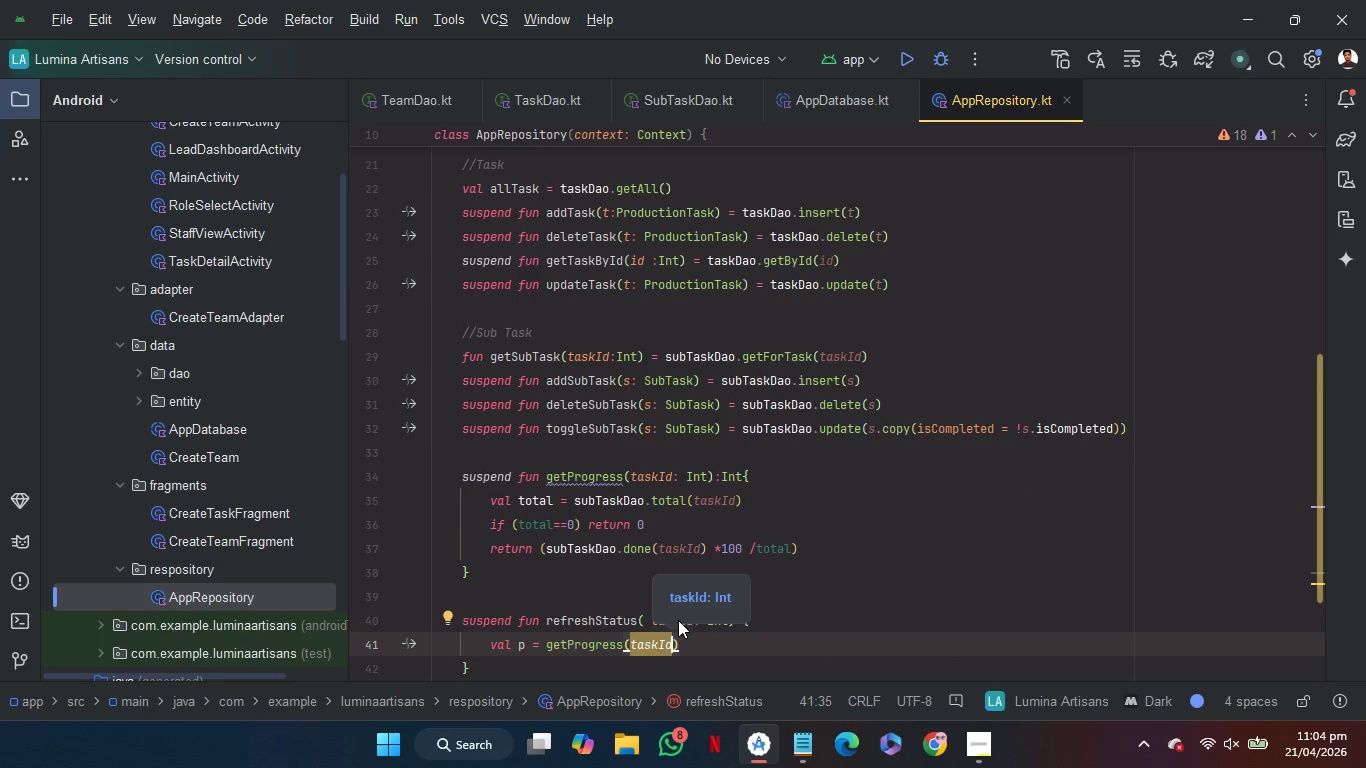 
key(ArrowRight)
 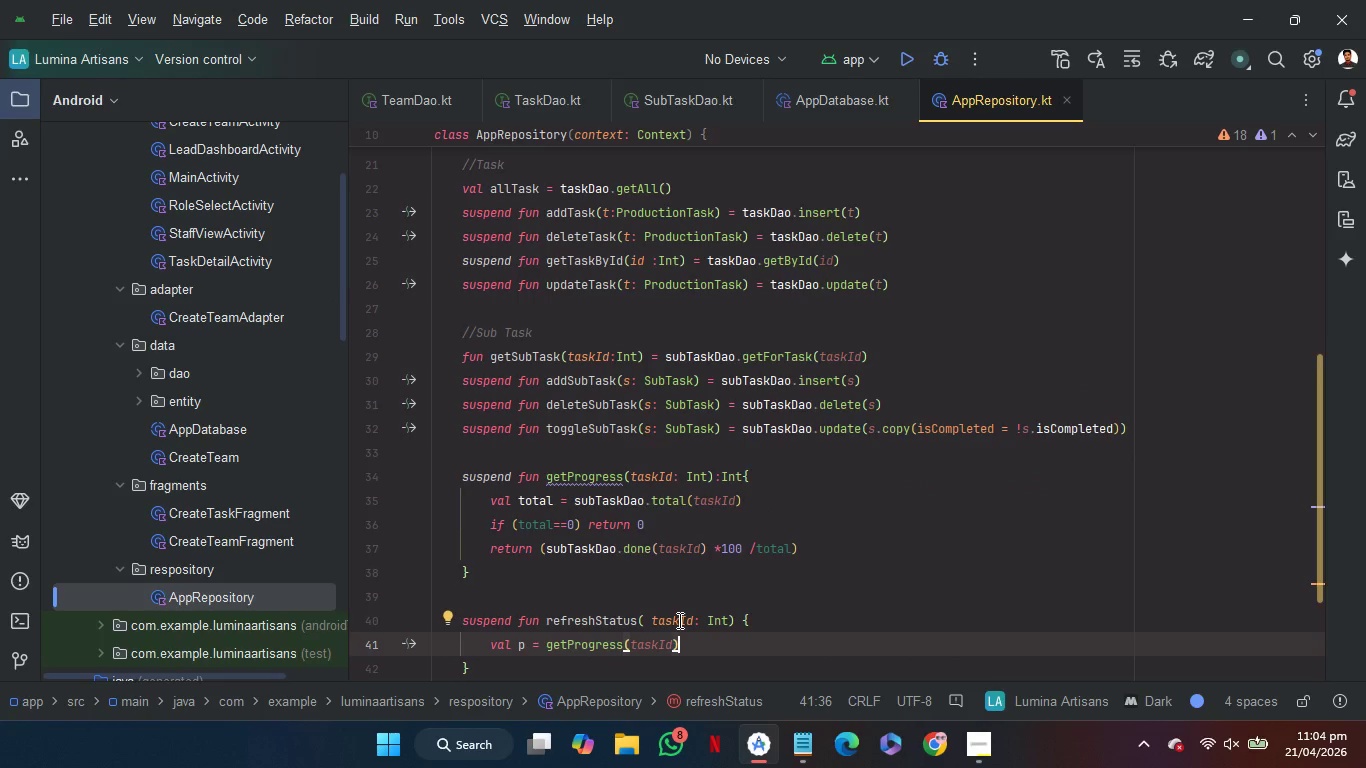 
key(Enter)
 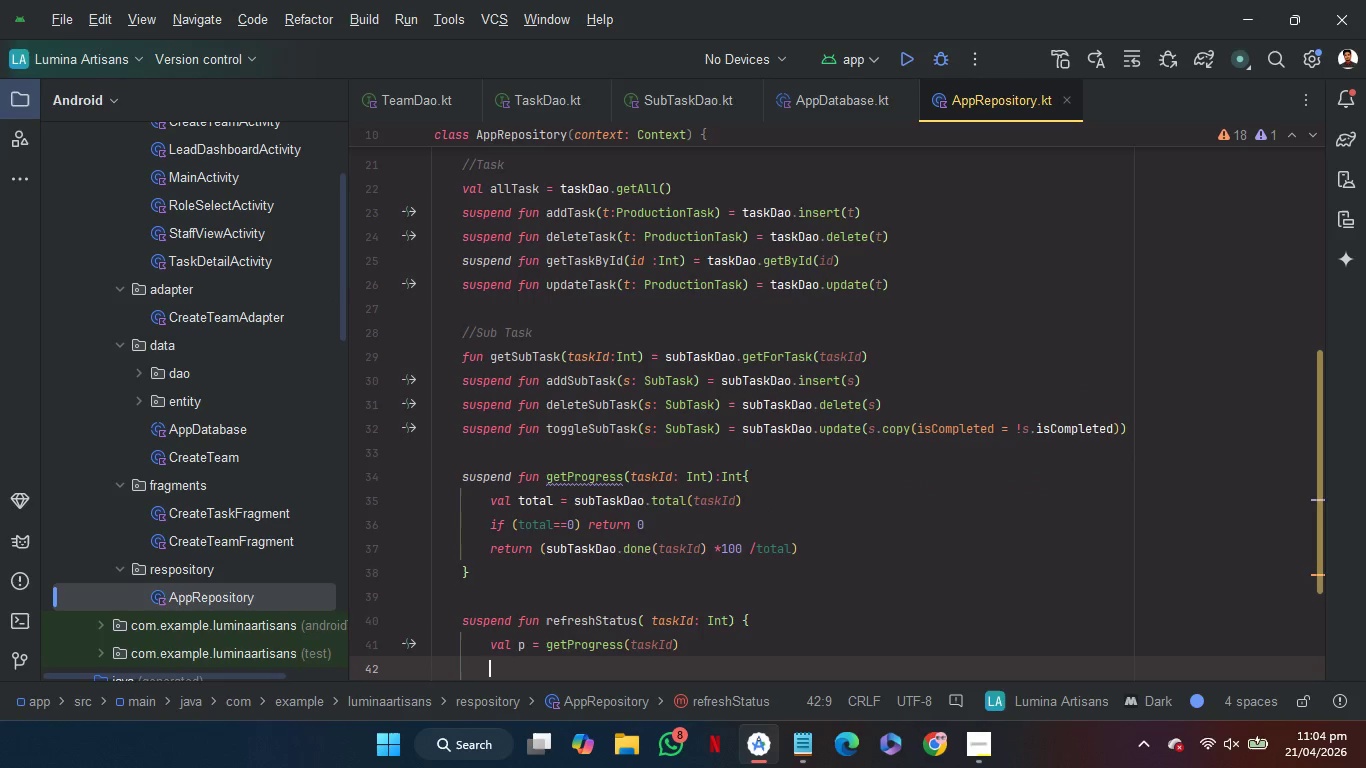 
type(val task = get)
 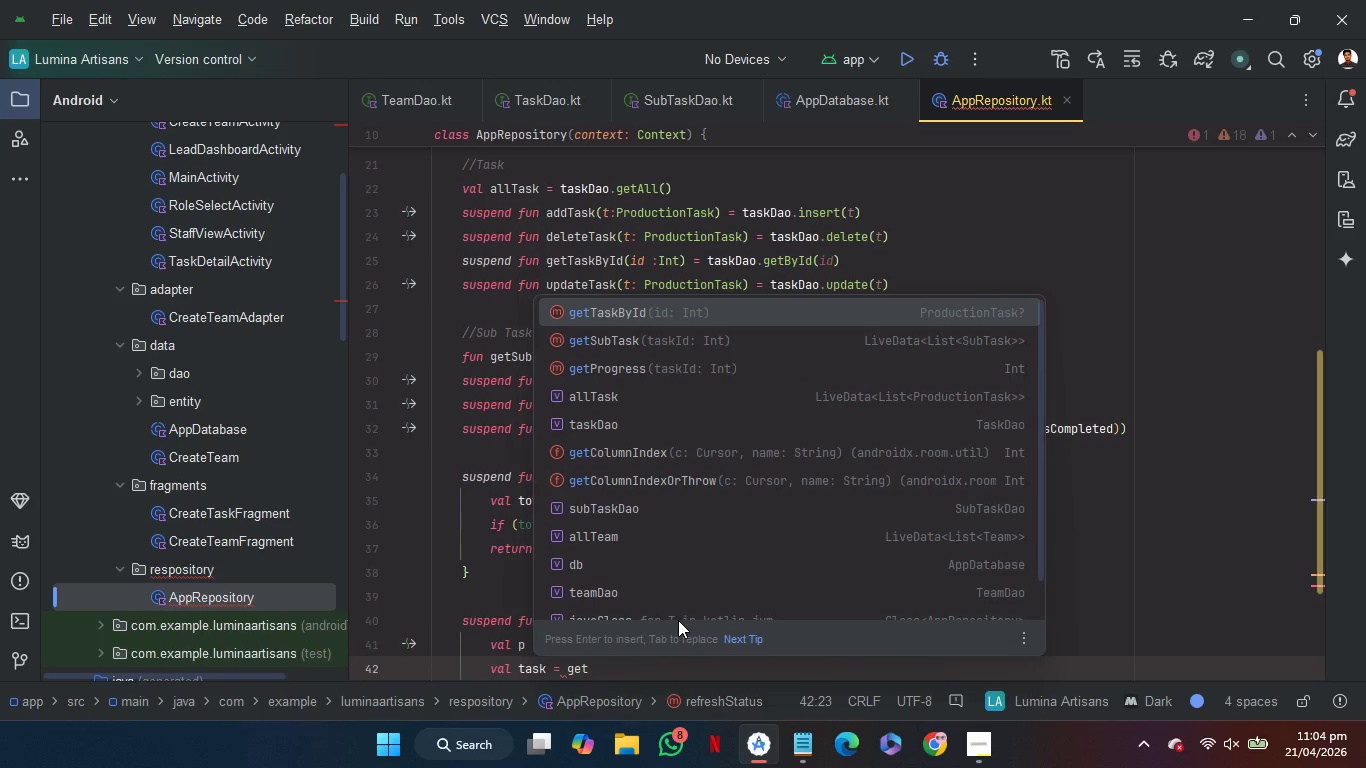 
wait(5.22)
 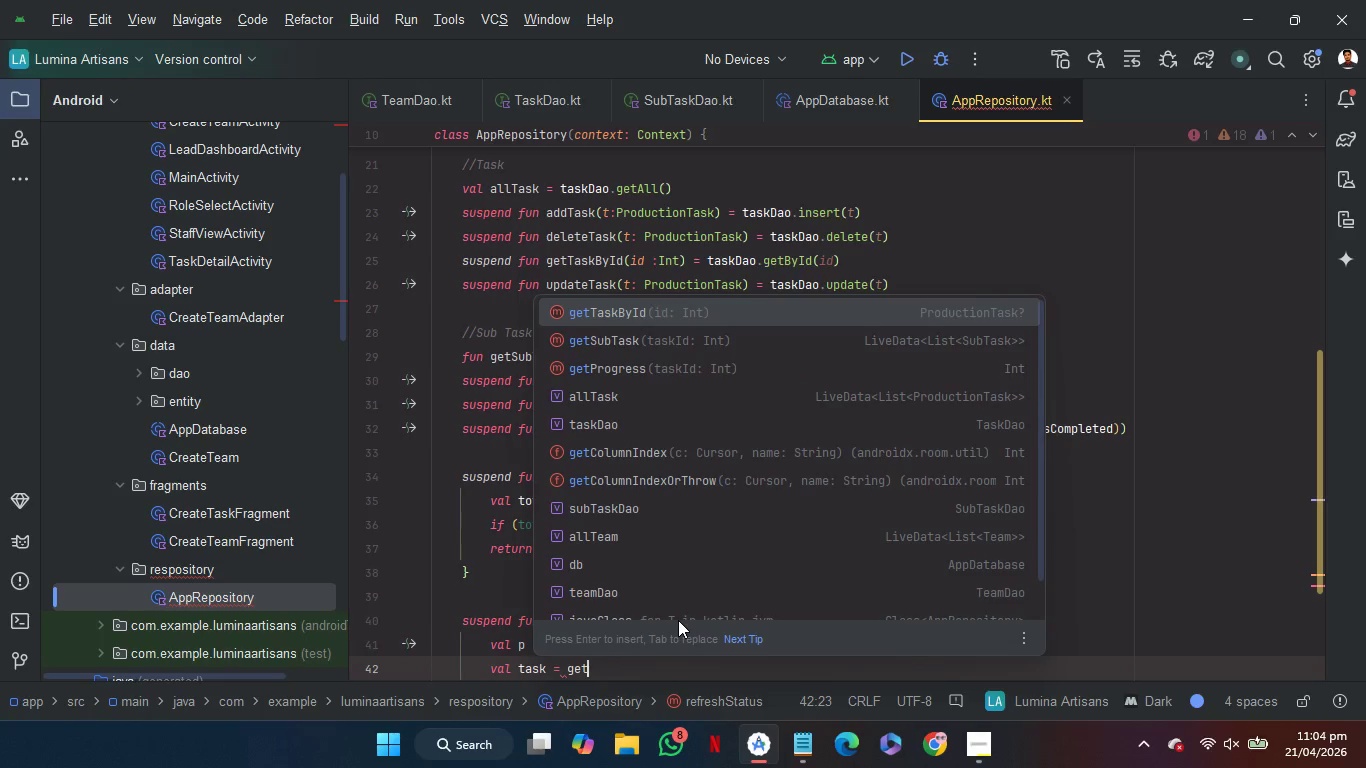 
key(Enter)
 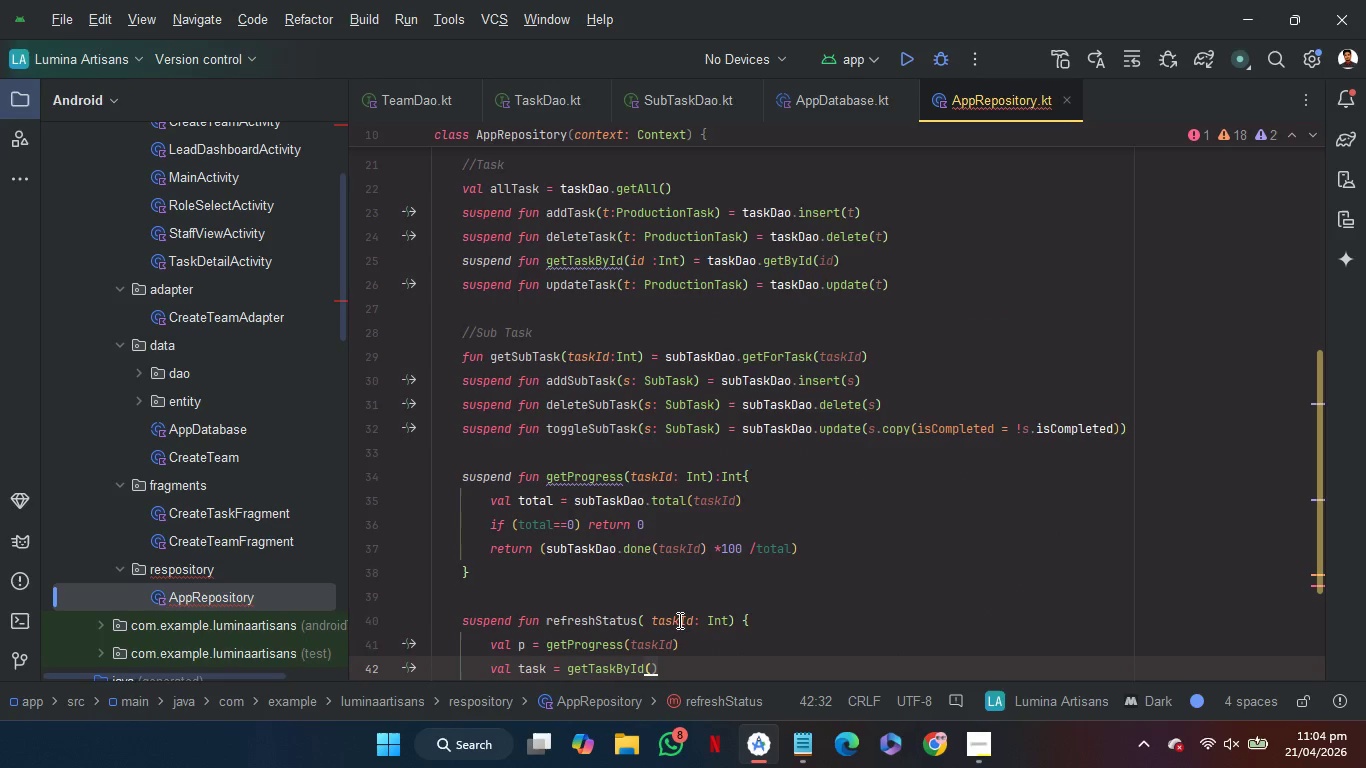 
type(tas)
 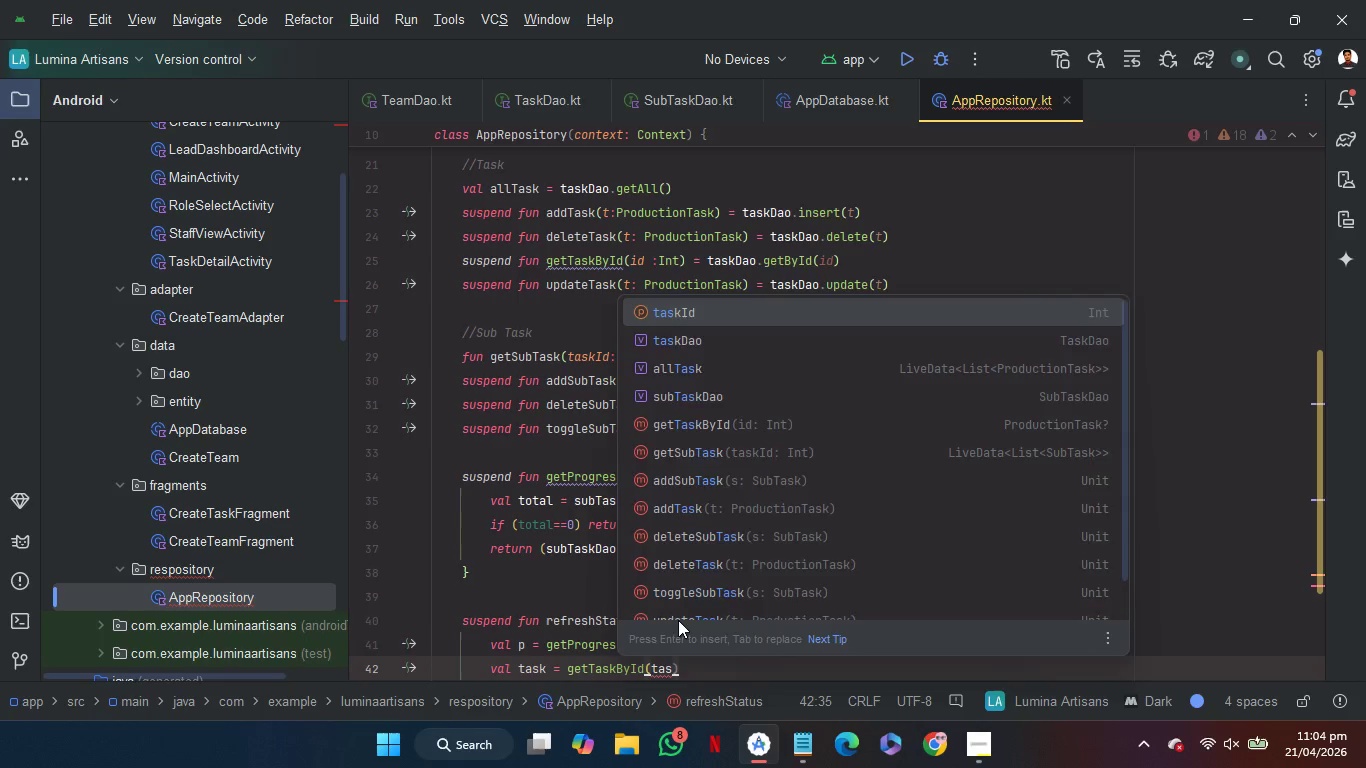 
key(Enter)
 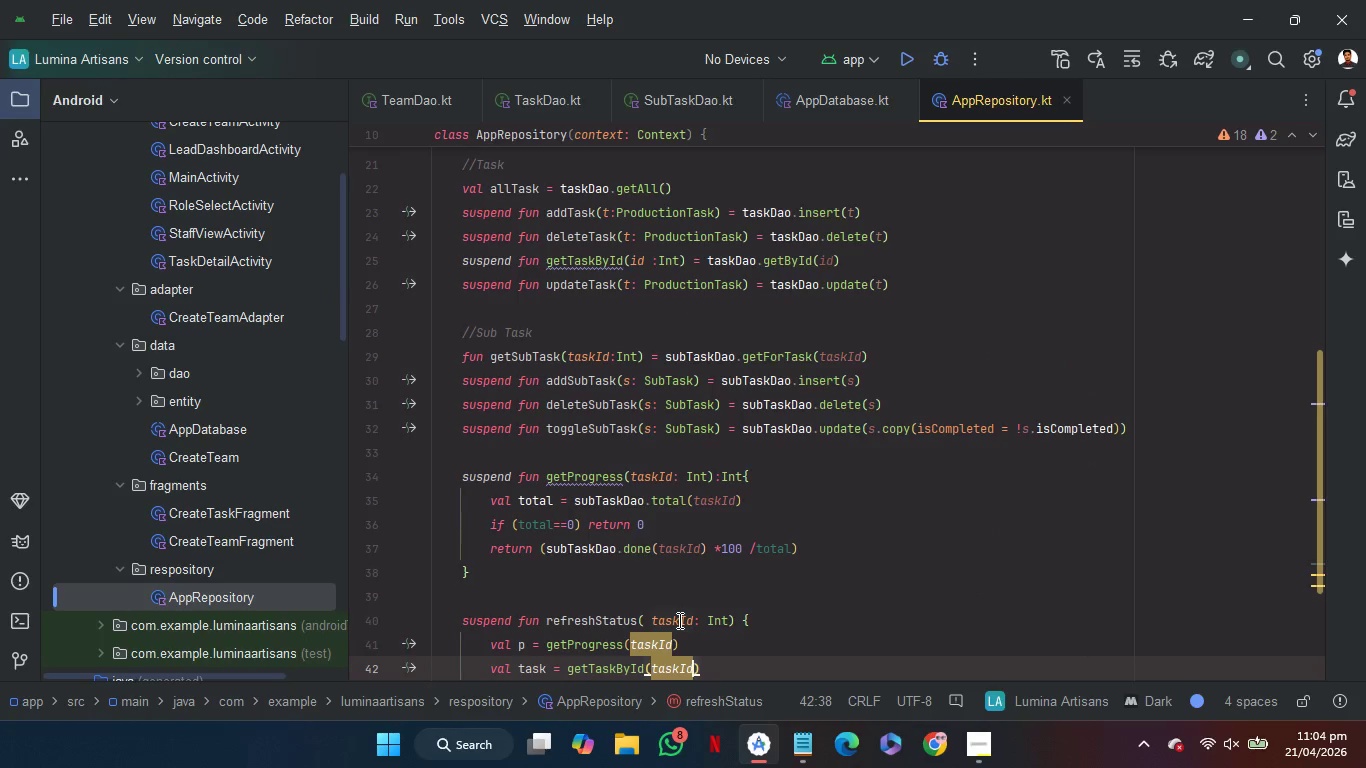 
key(ArrowRight)
 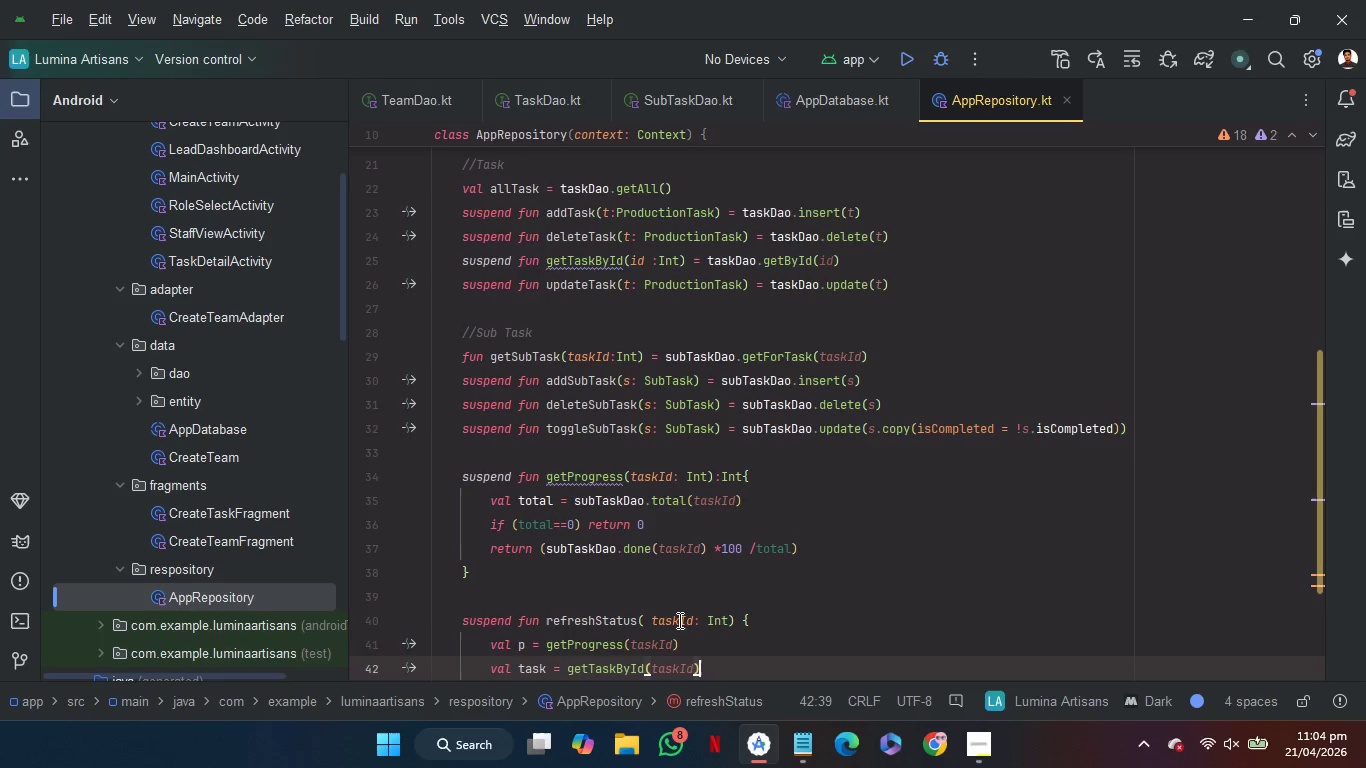 
hold_key(key=ShiftRight, duration=0.31)
 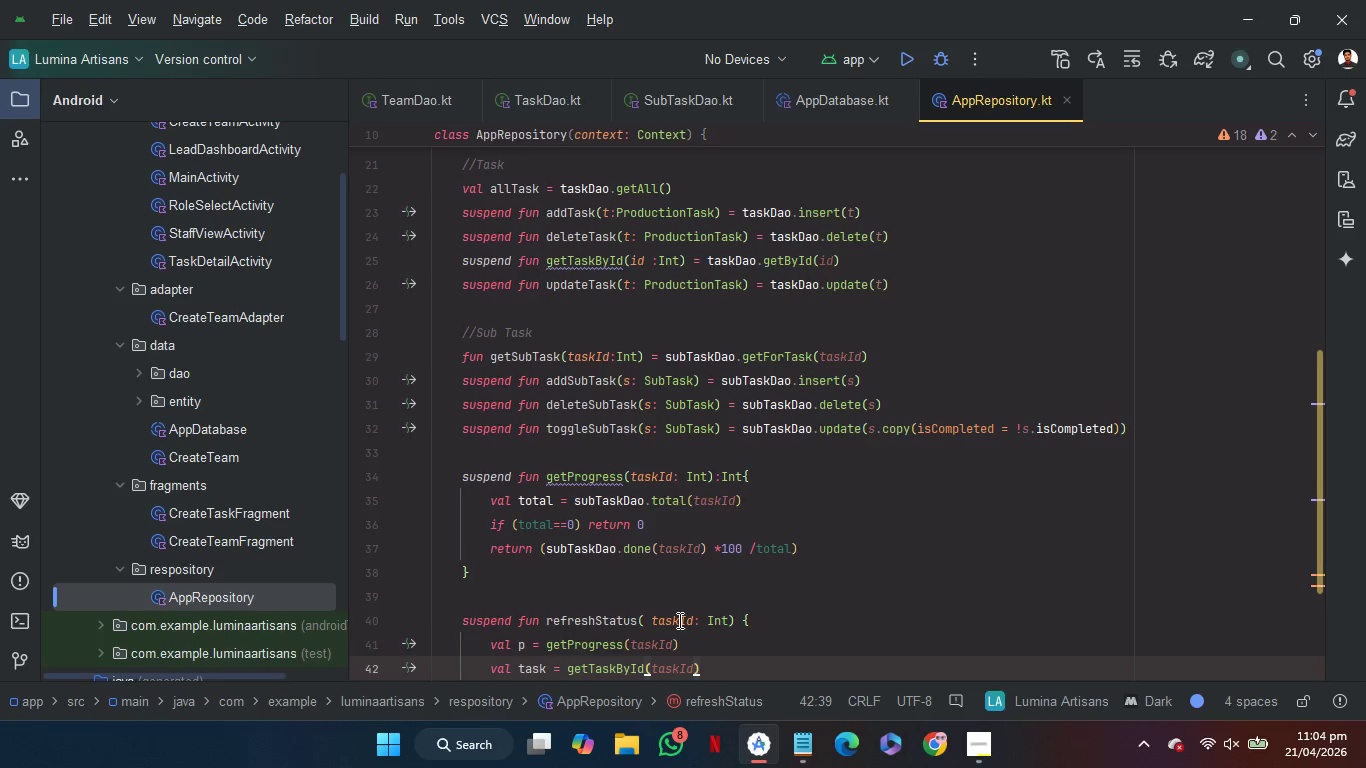 
key(Shift+Slash)
 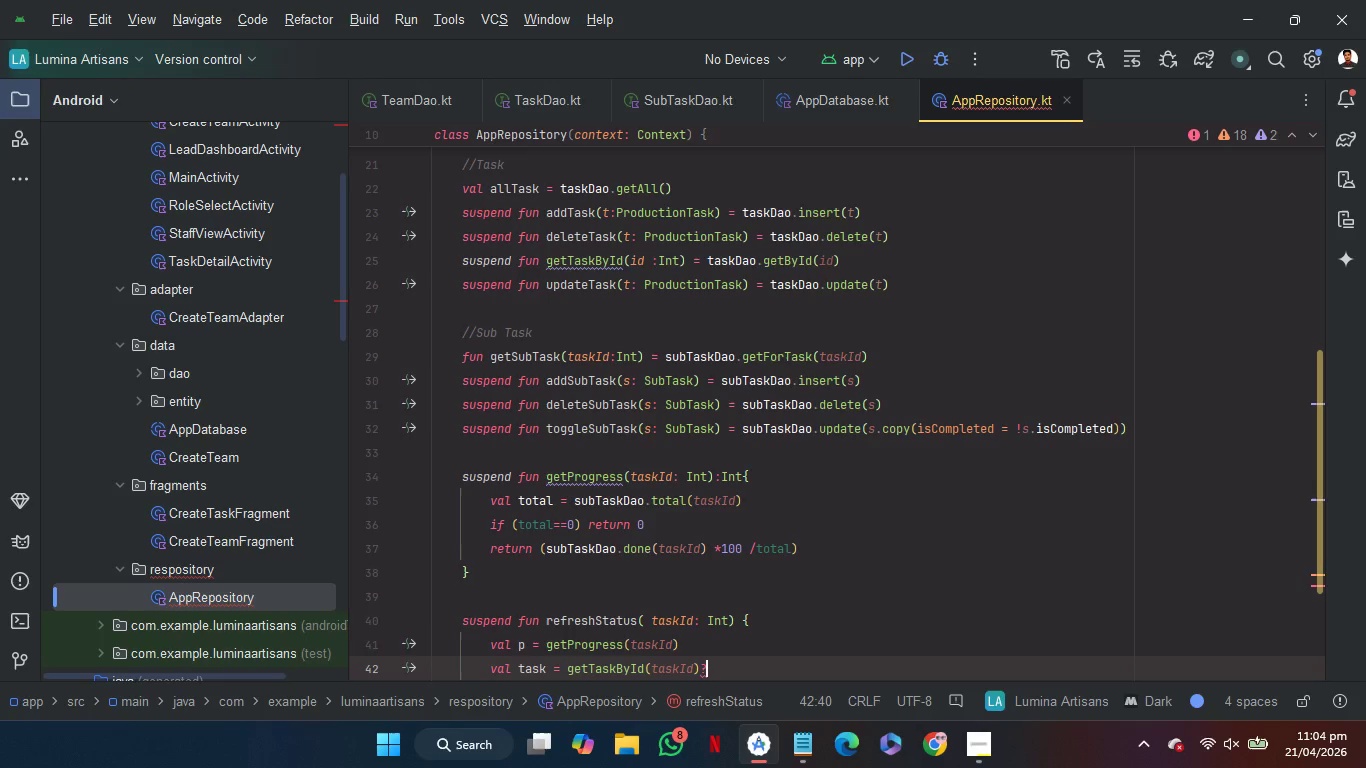 
key(Shift+Semicolon)
 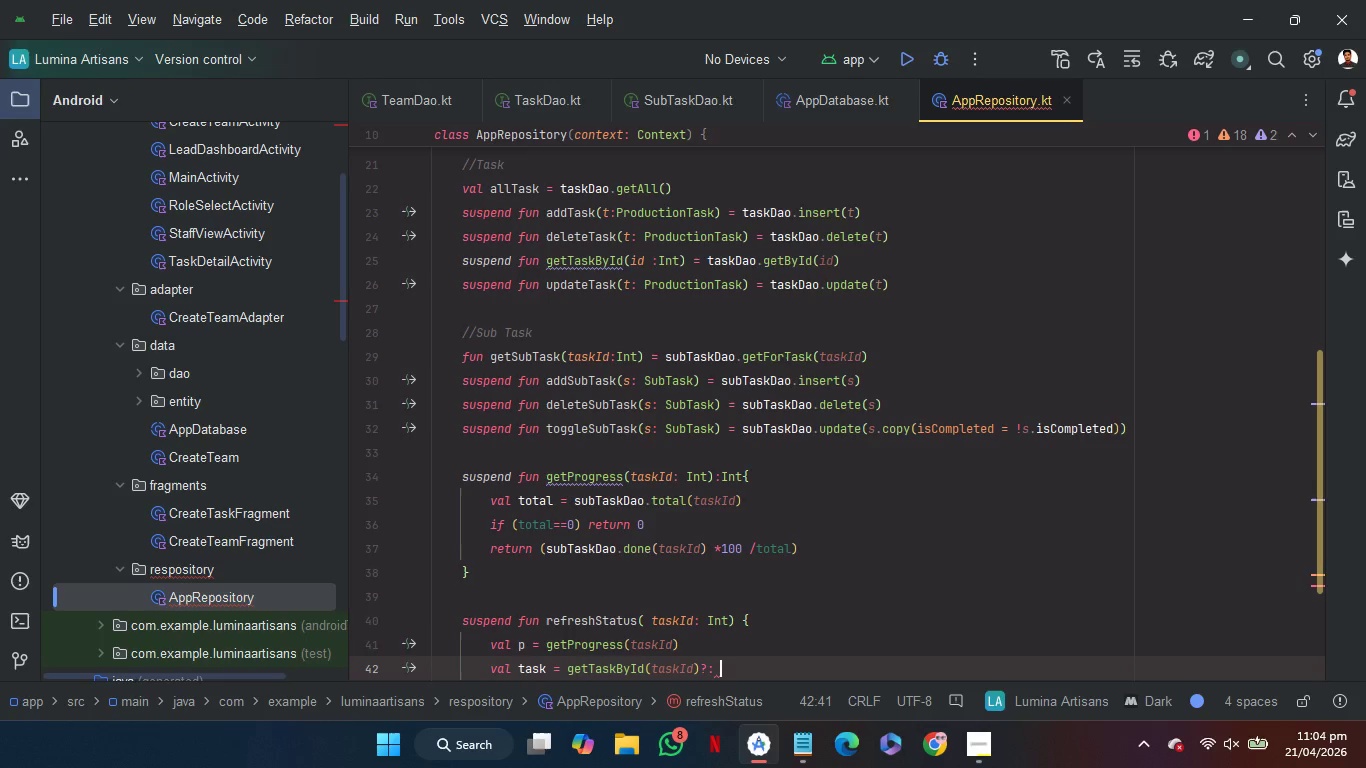 
key(Space)
 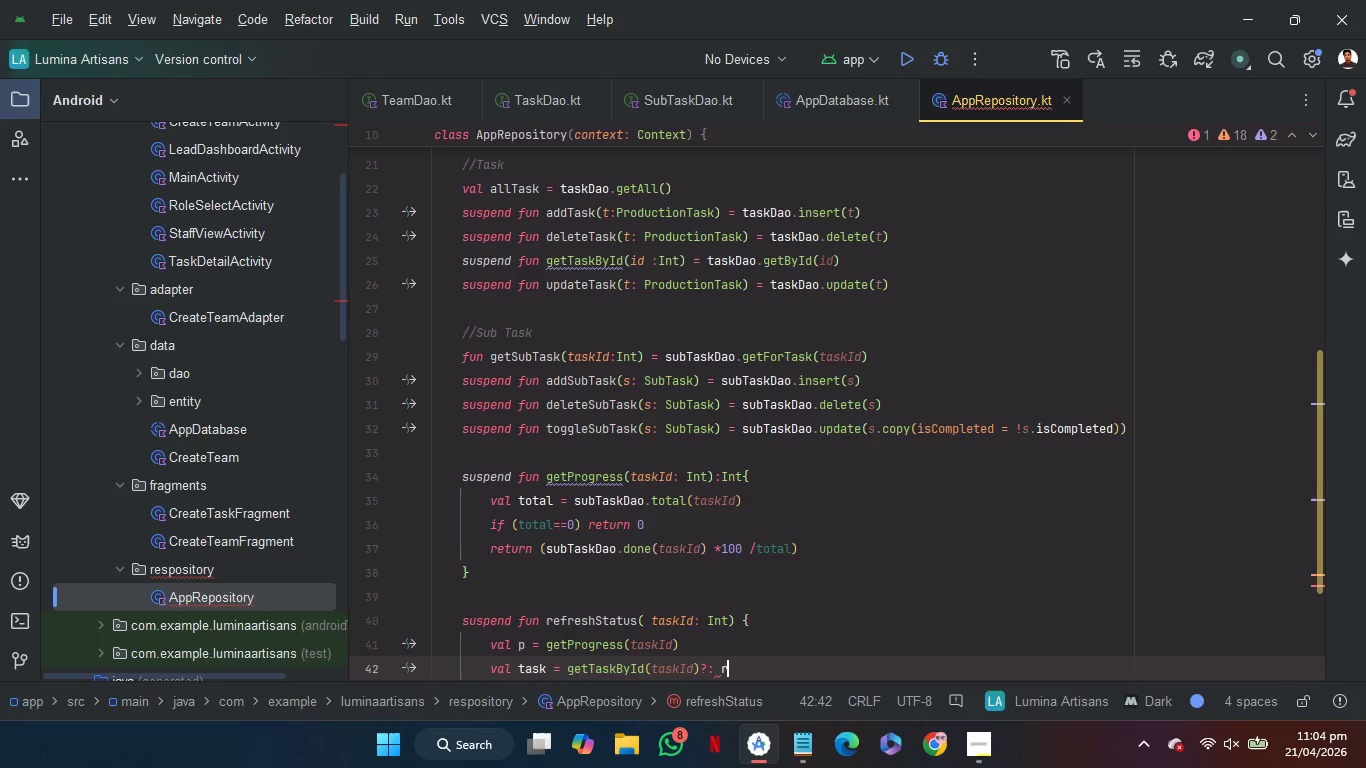 
key(R)
 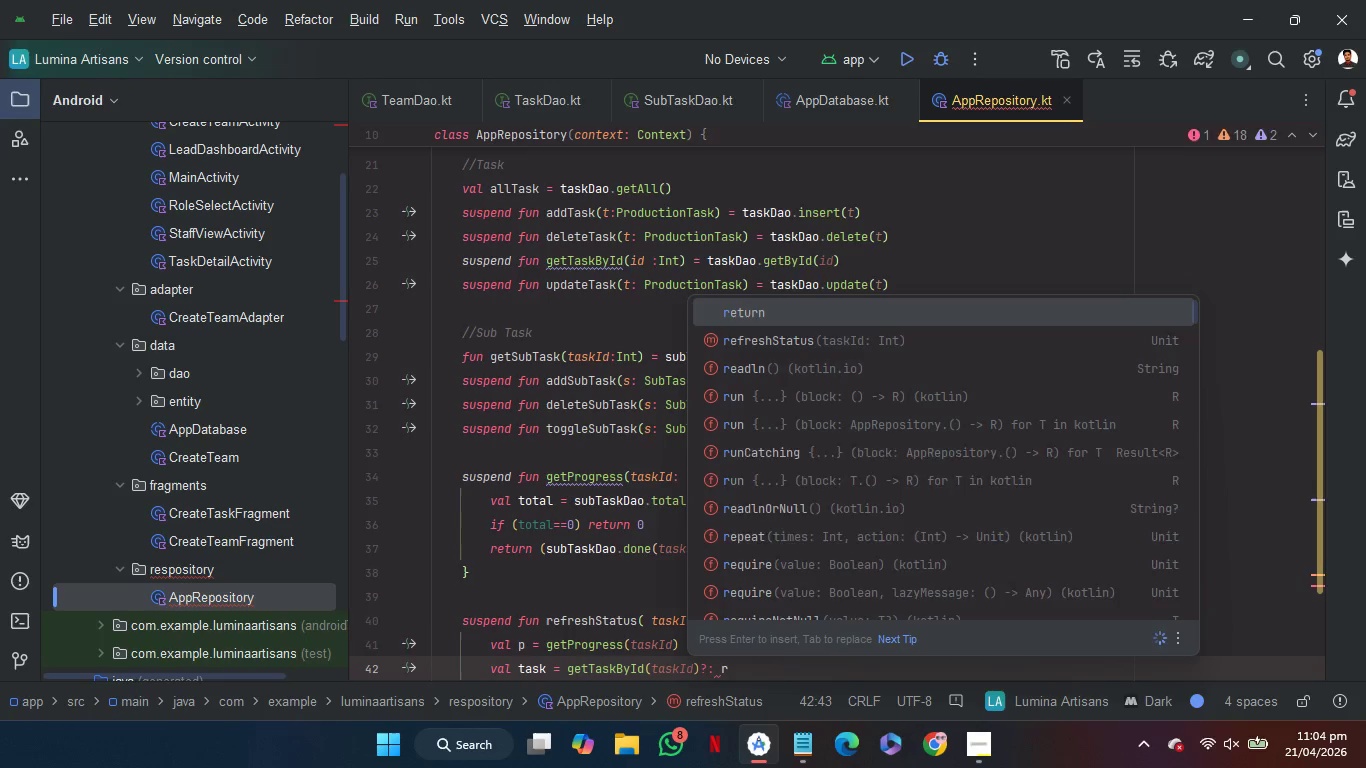 
key(Enter)
 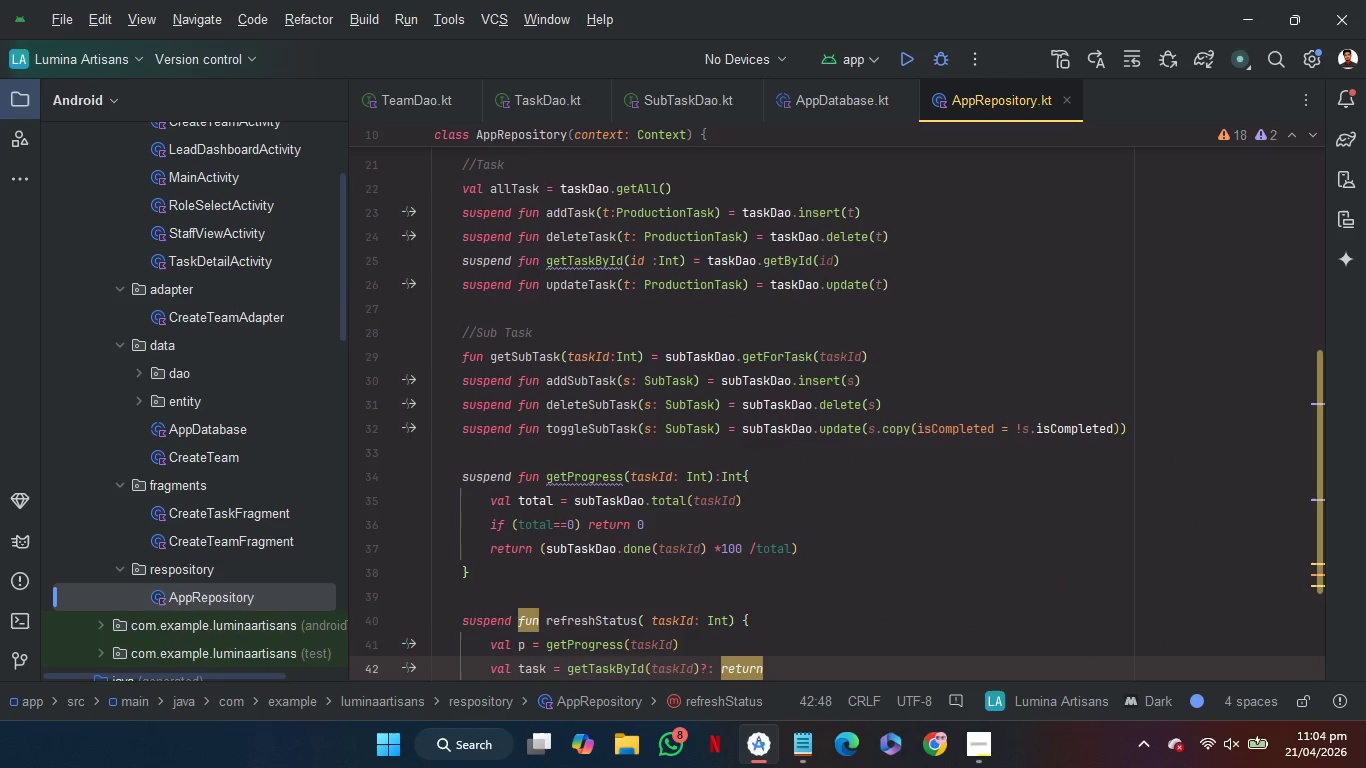 
key(Enter)
 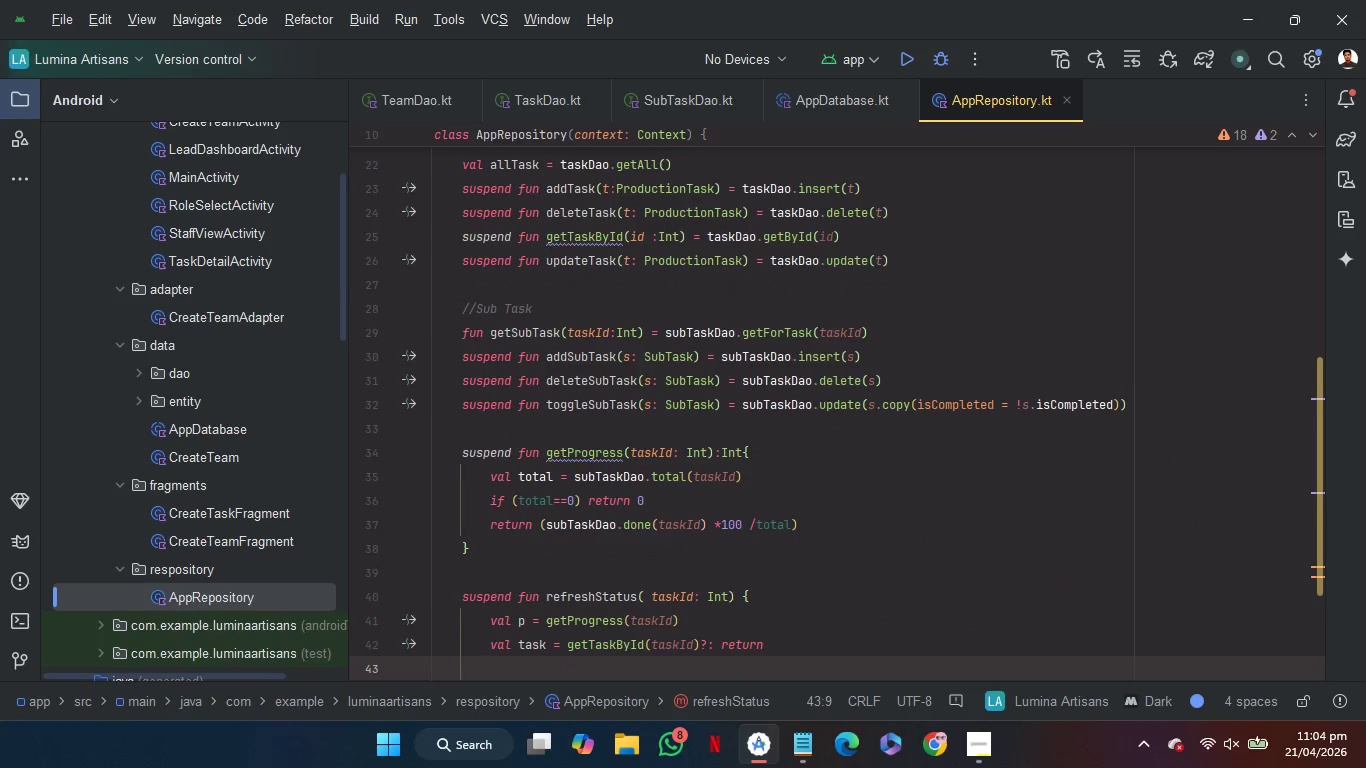 
type(val ne)
 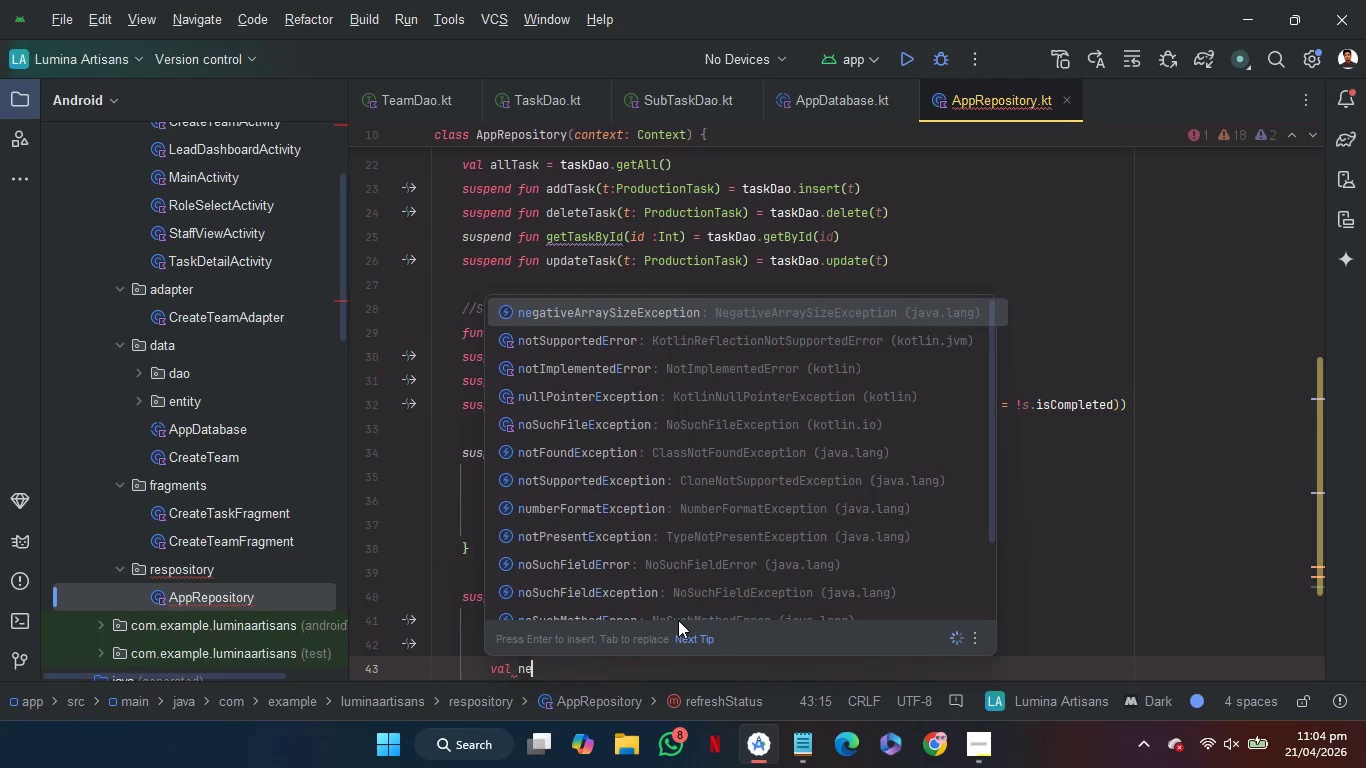 
key(Enter)
 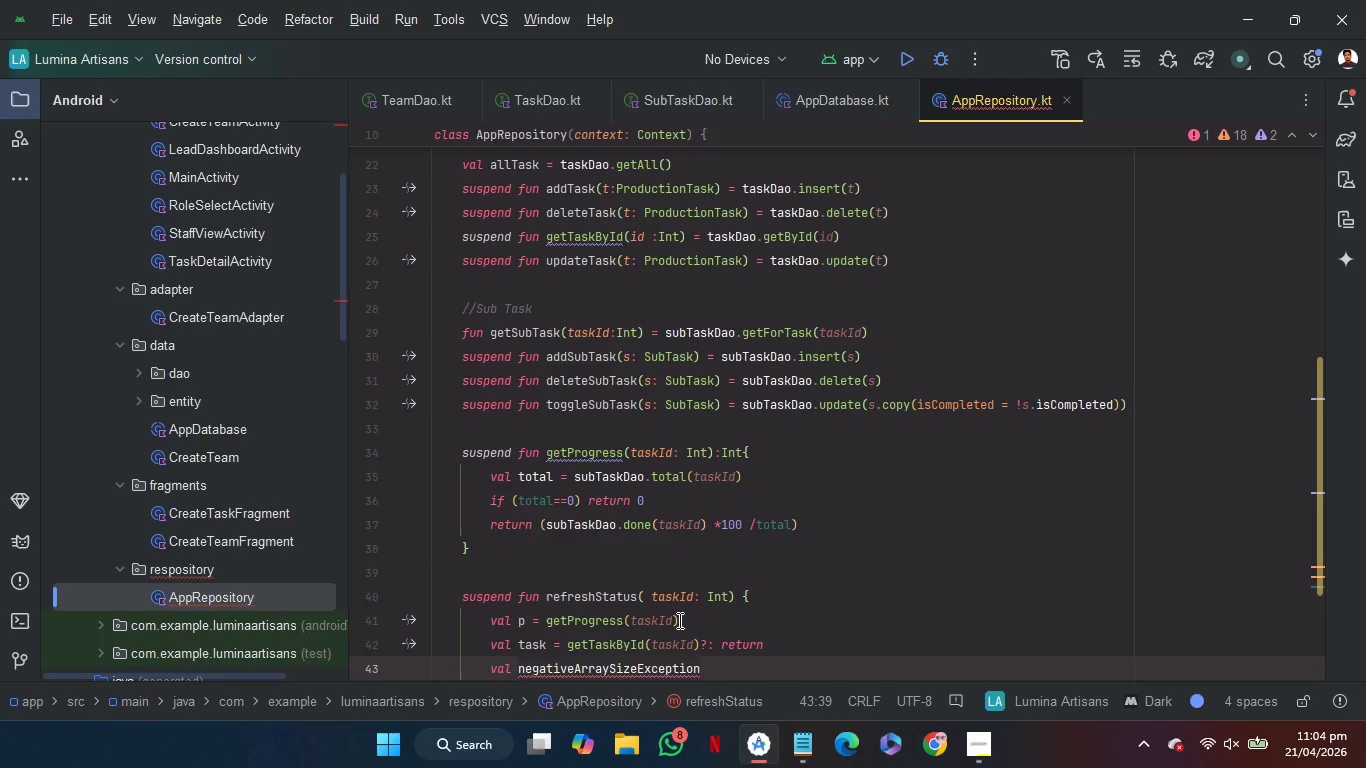 
key(Control+Shift+ArrowLeft)
 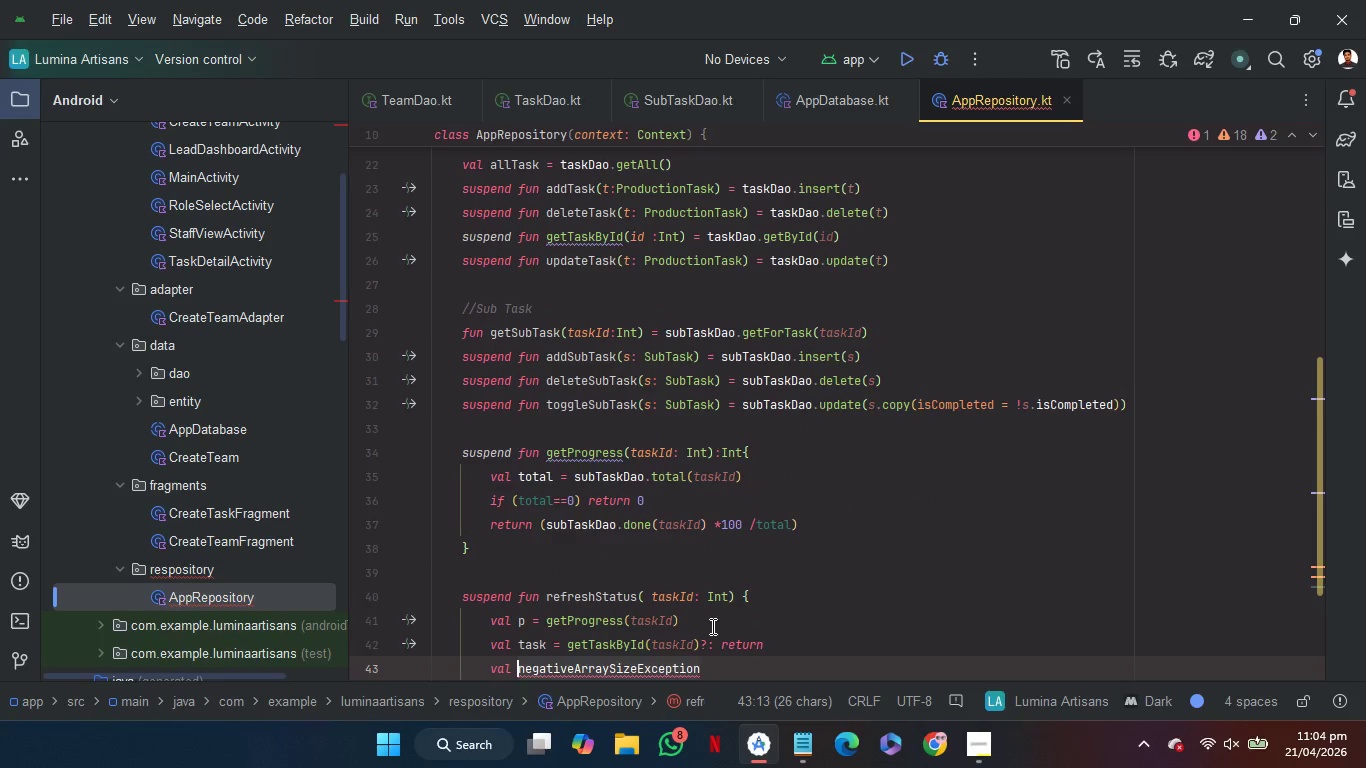 
key(Backspace)
type(newStatus = wh)
 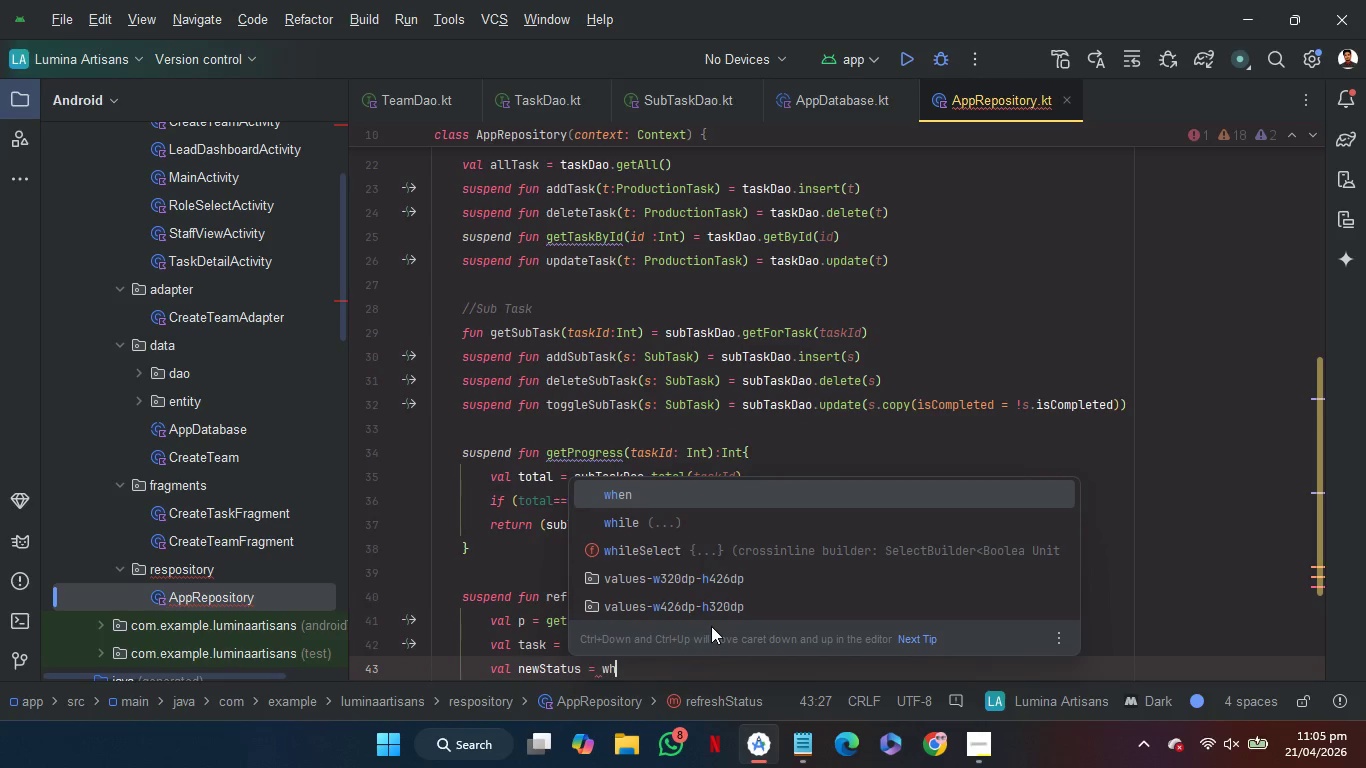 
key(Enter)
 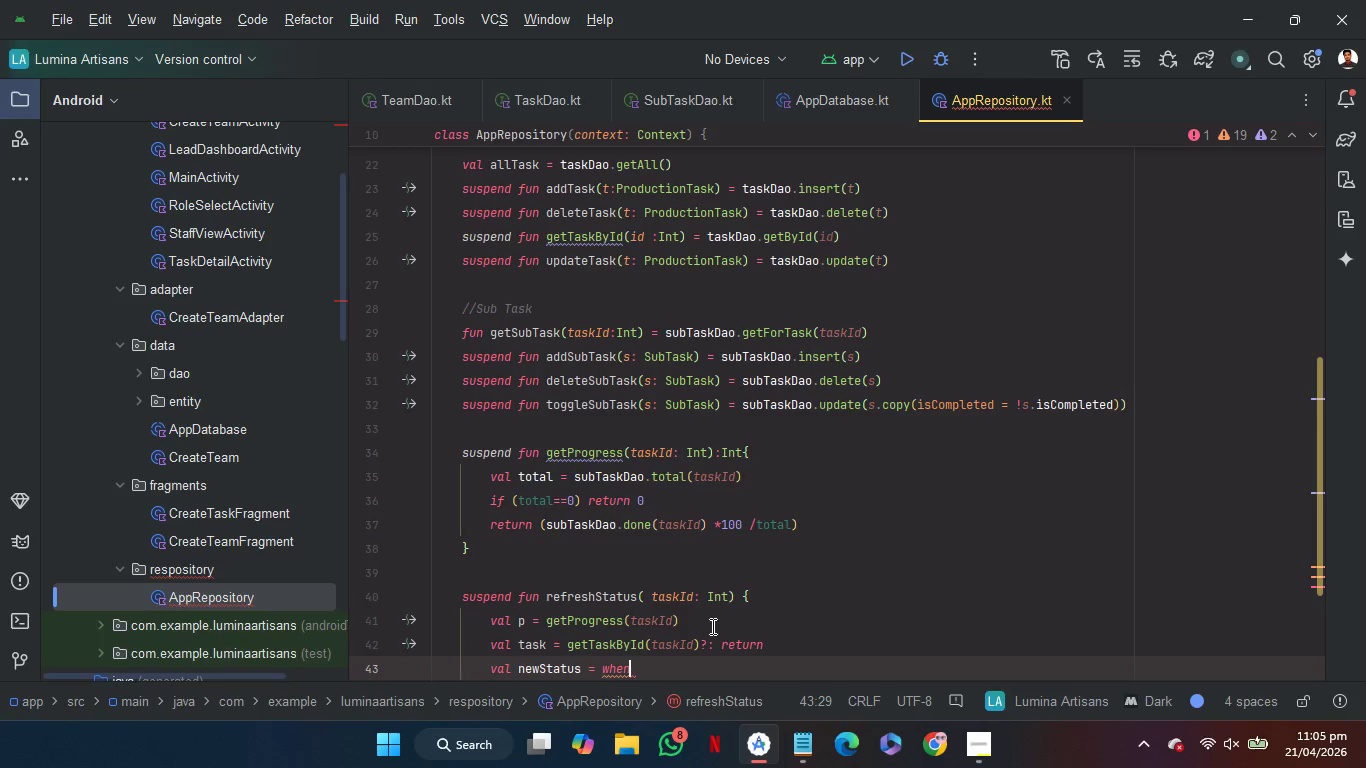 
key(Space)
 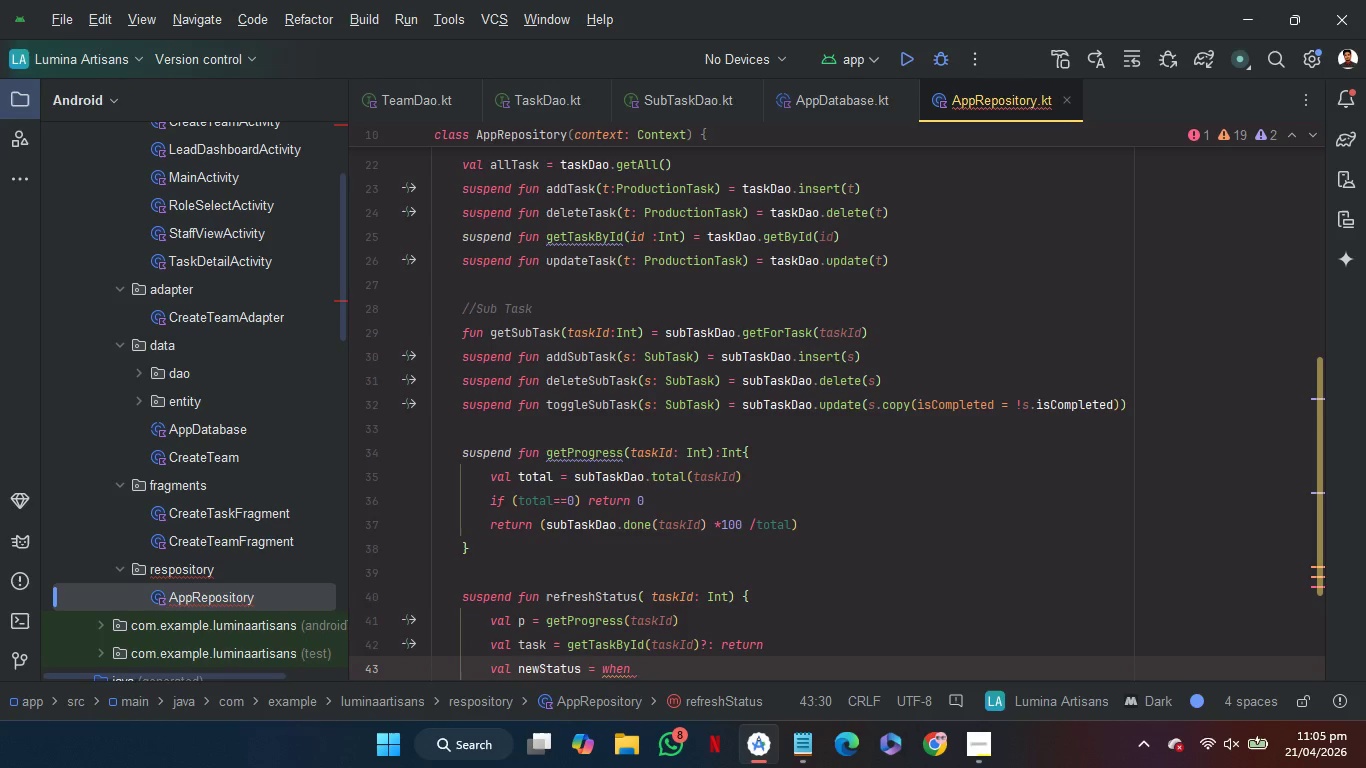 
key(Shift+BracketLeft)
 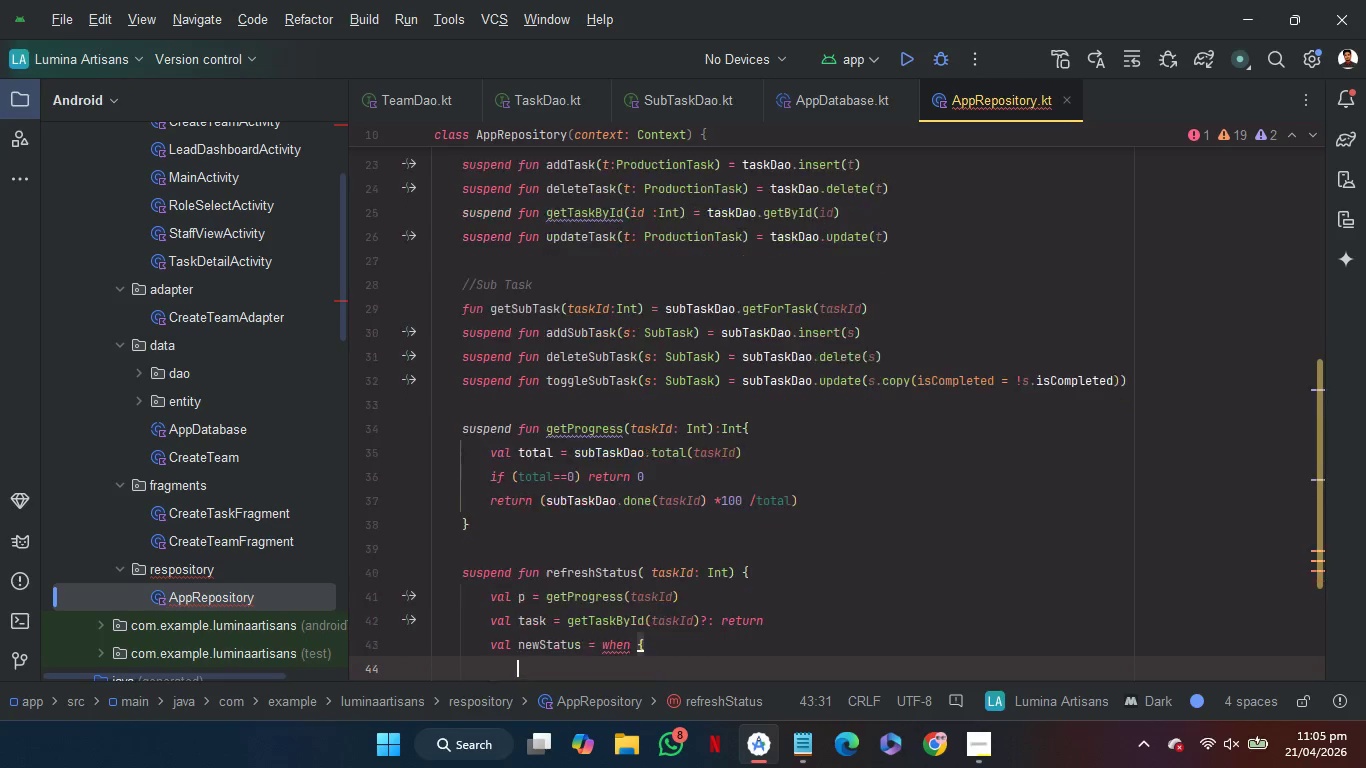 
key(Enter)
 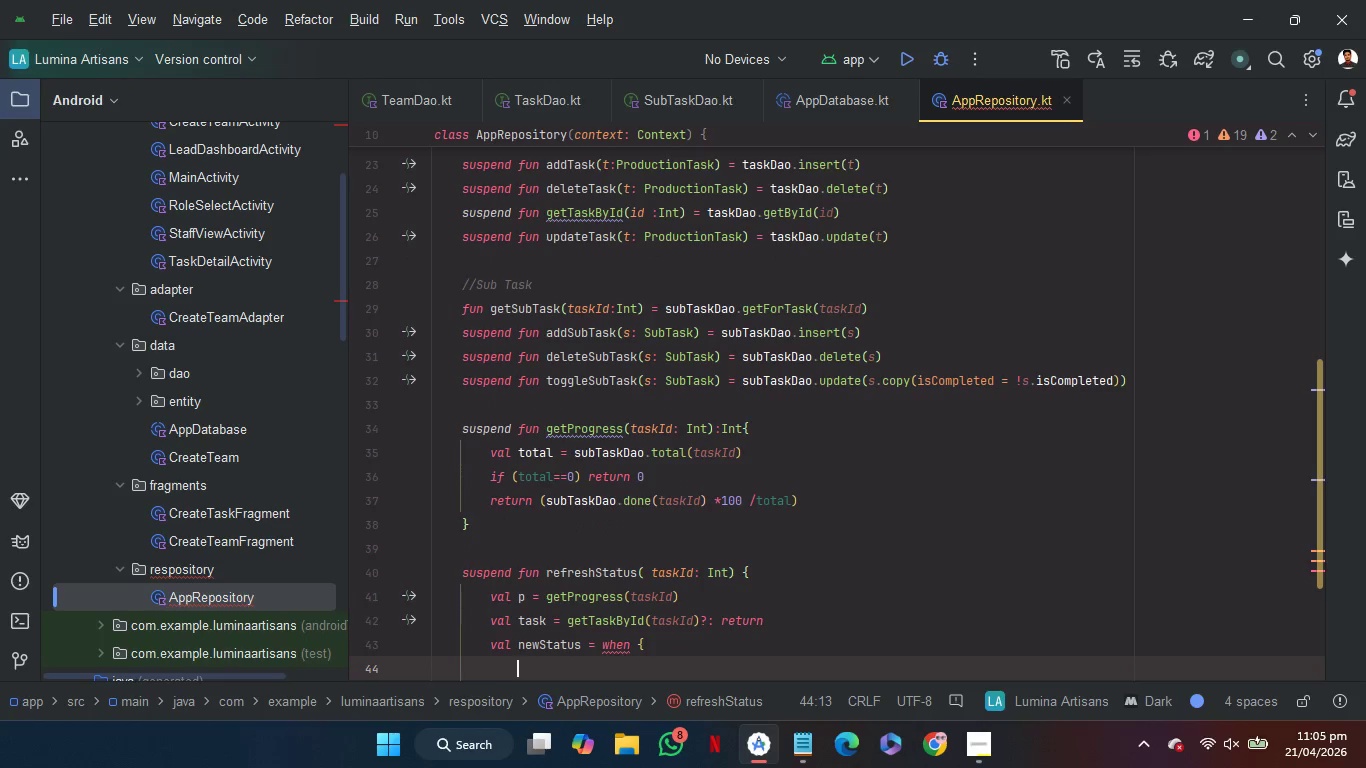 
key(P)
 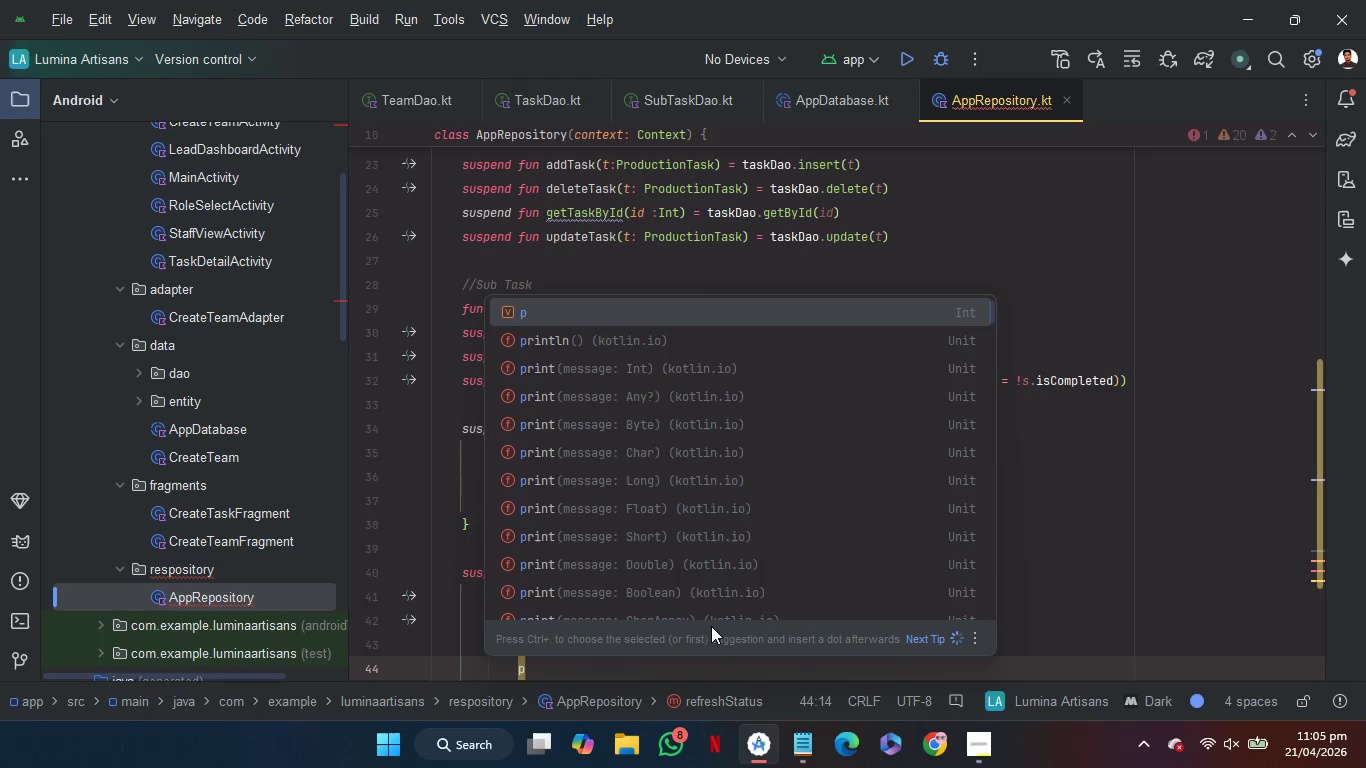 
key(Shift+Period)
 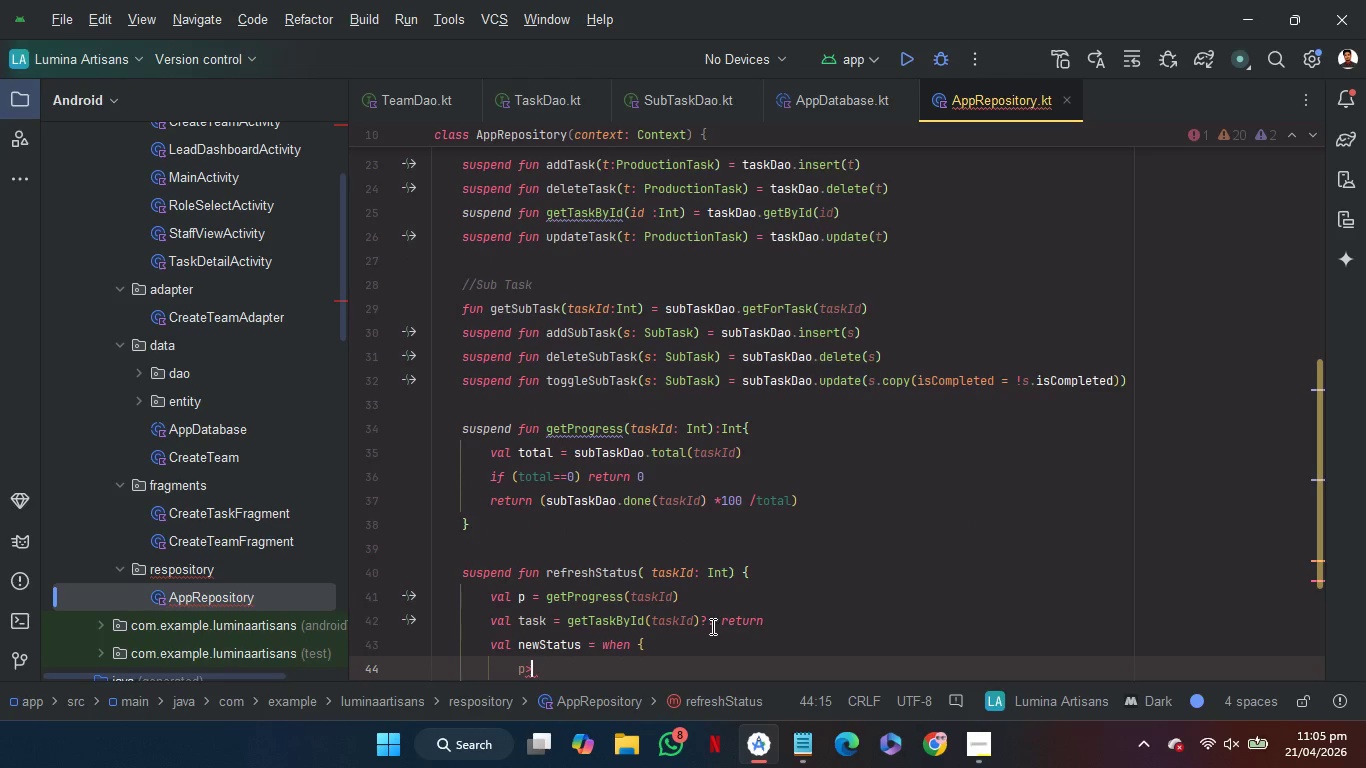 
key(Equal)
 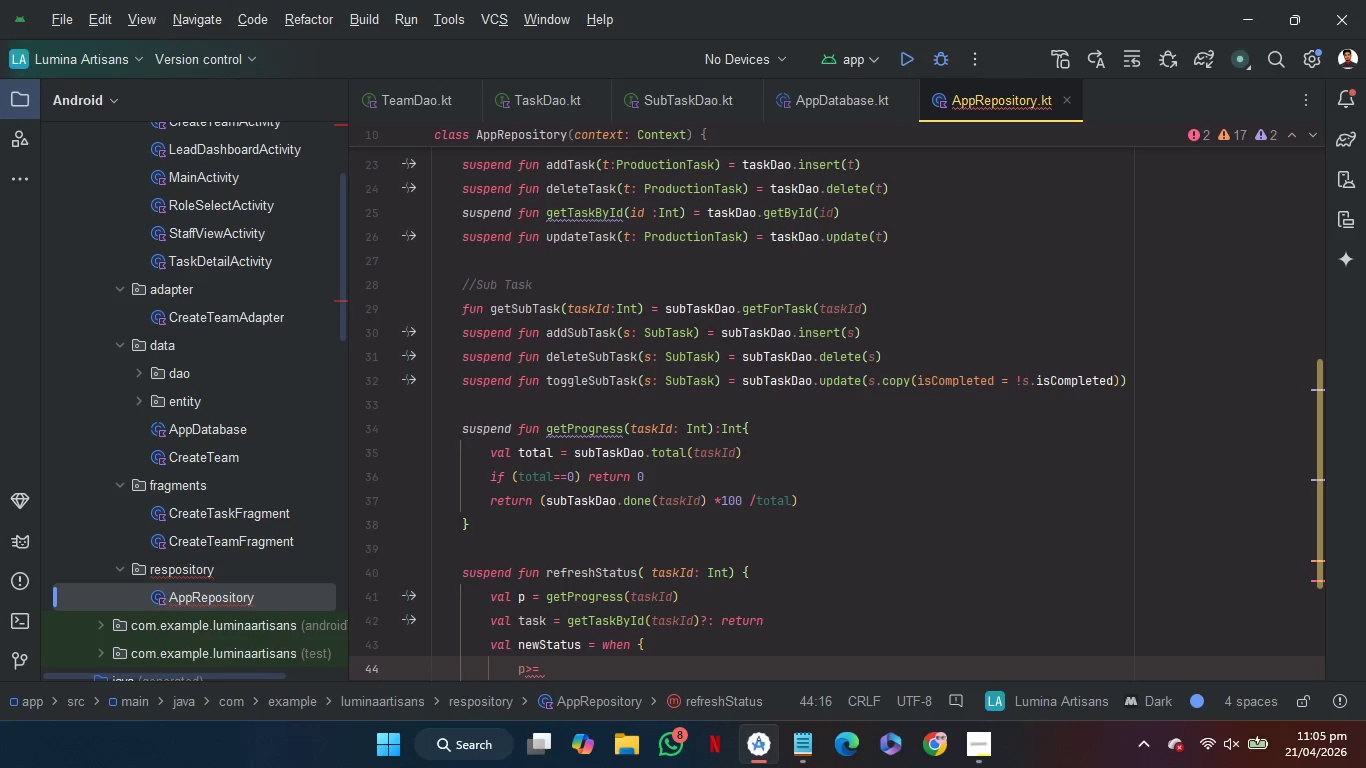 
type(100-> ")
 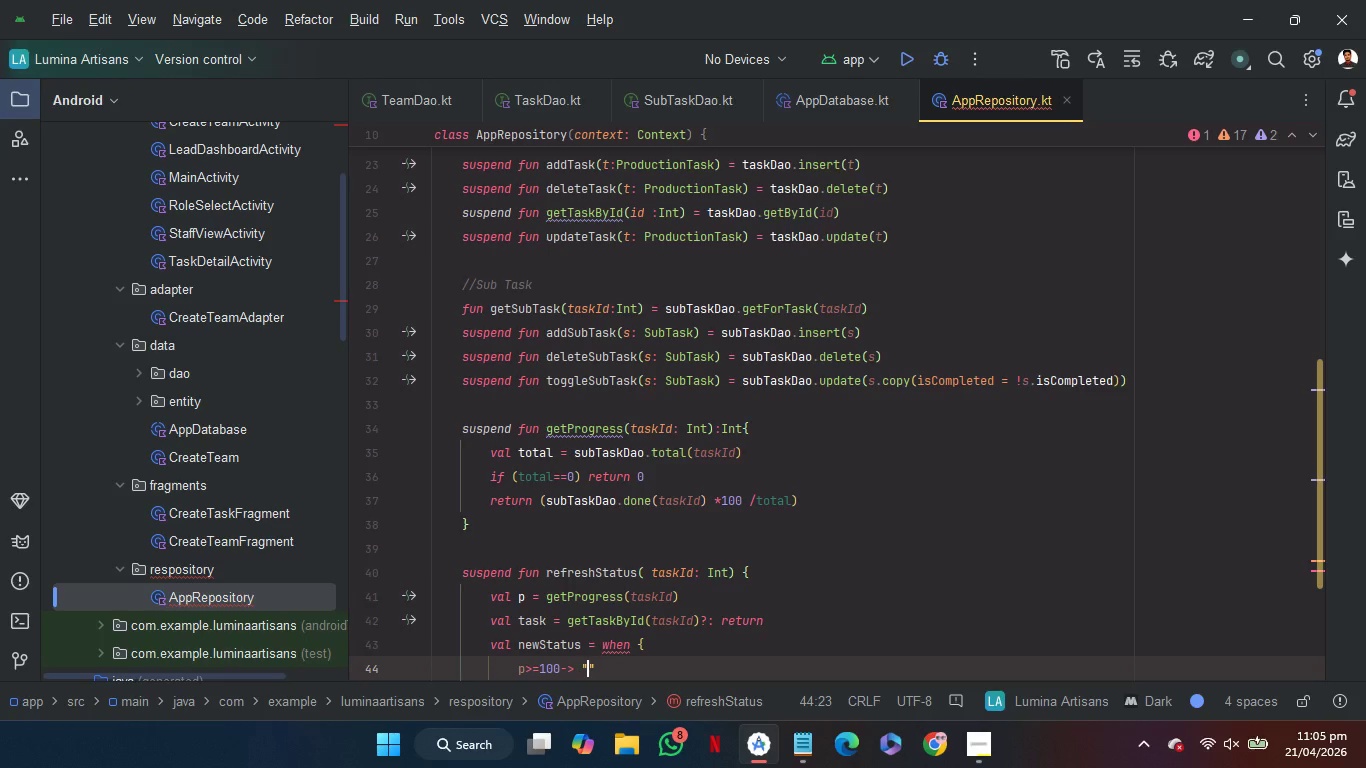 
type(COMPLTED)
 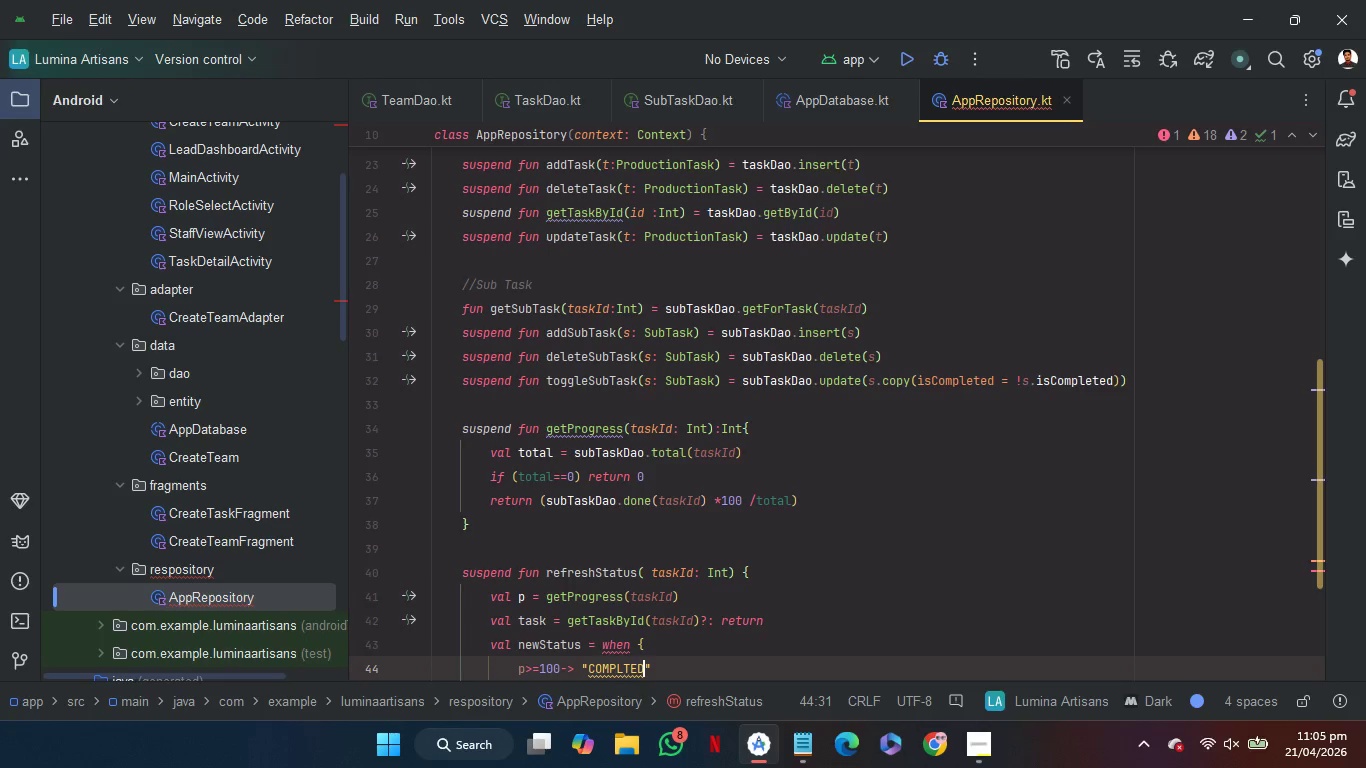 
key(ArrowRight)
 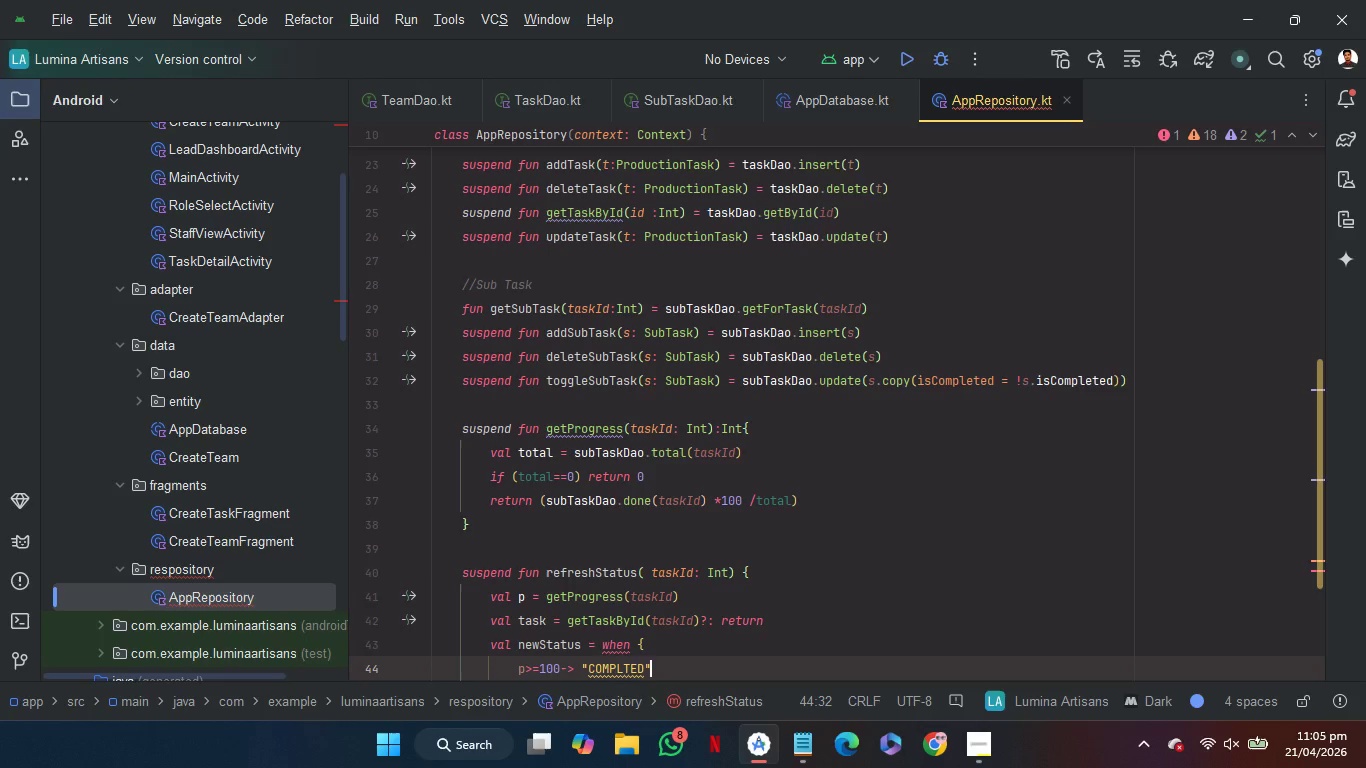 
key(Enter)
 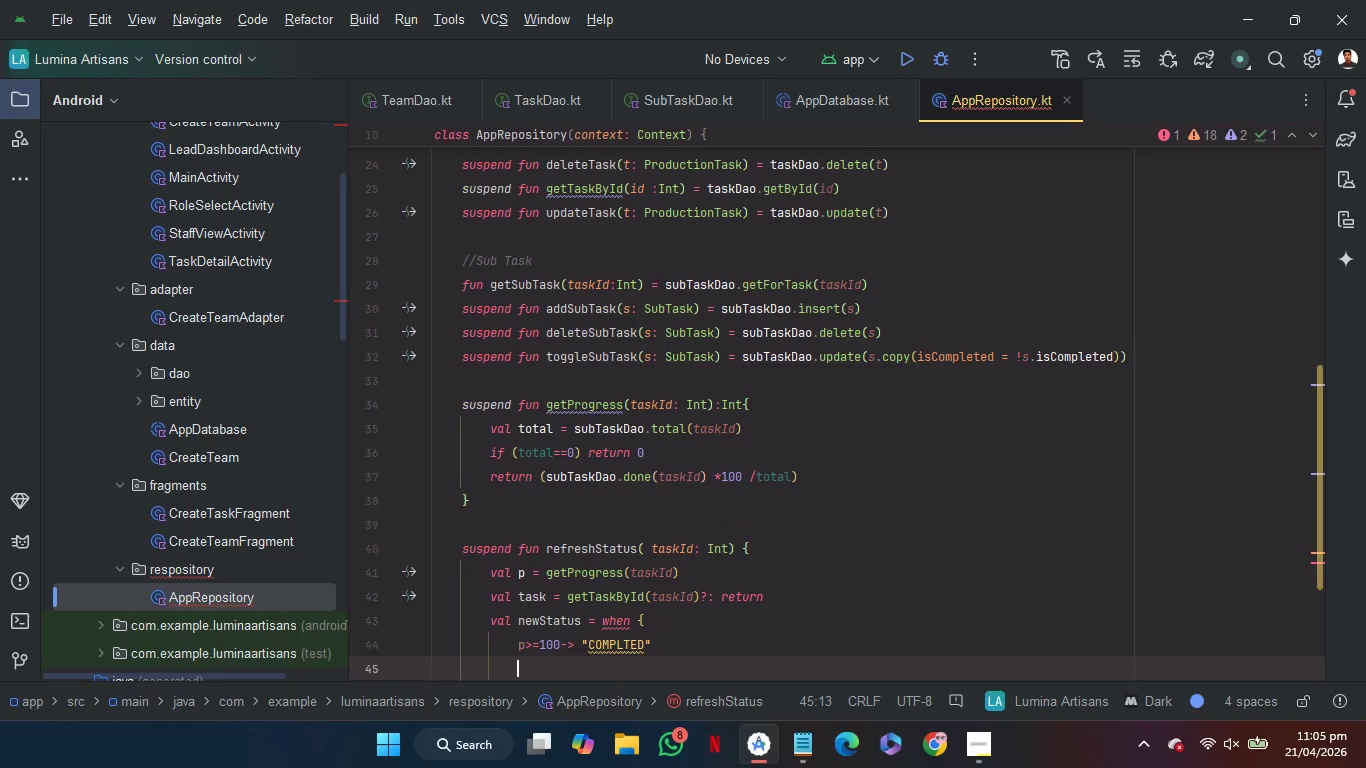 
key(P)
 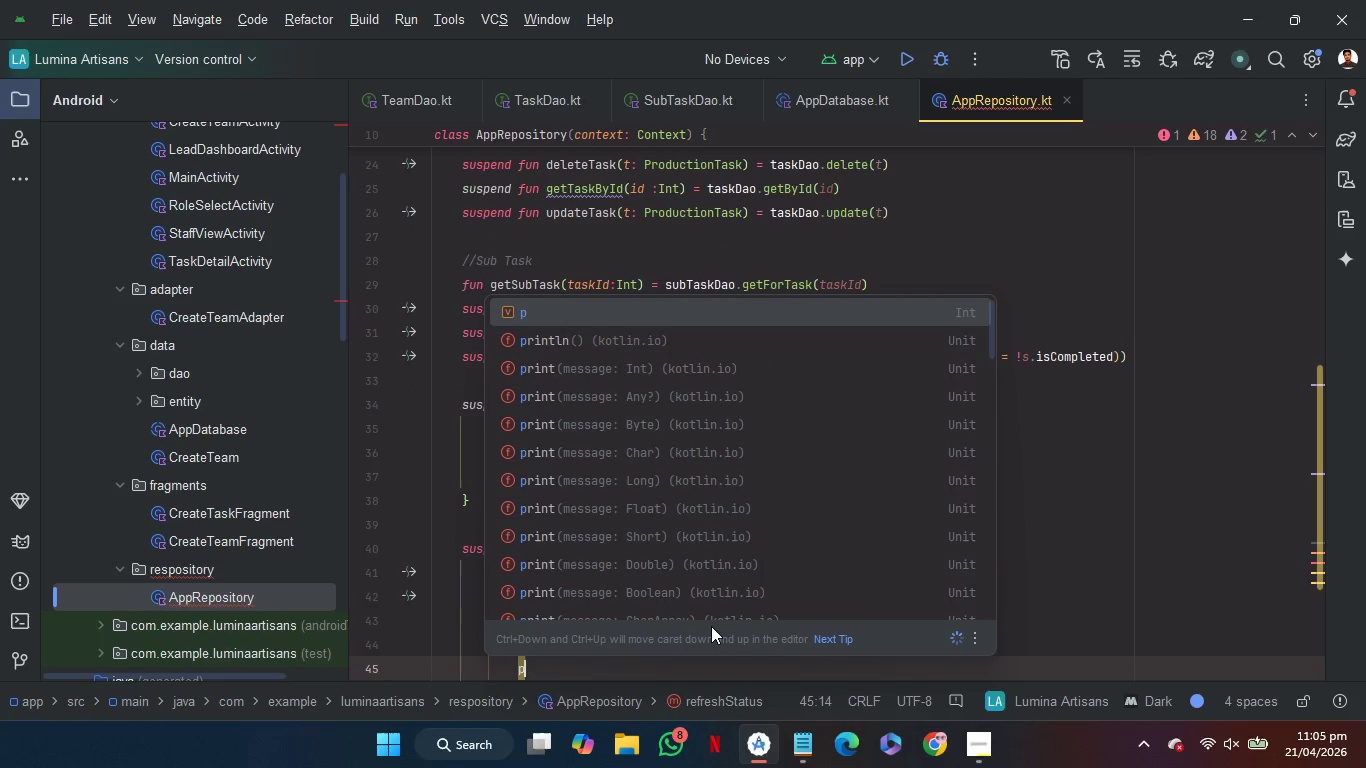 
key(Shift+Period)
 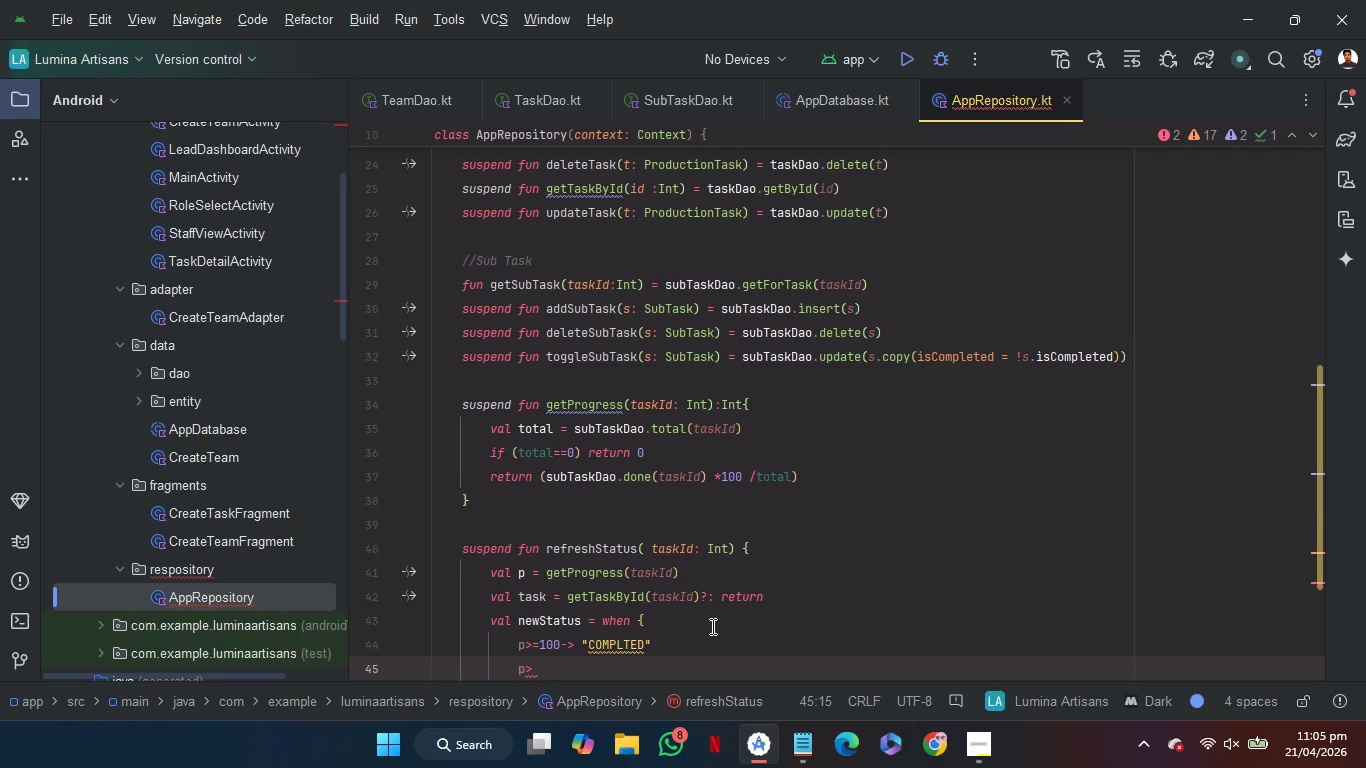 
key(0)
 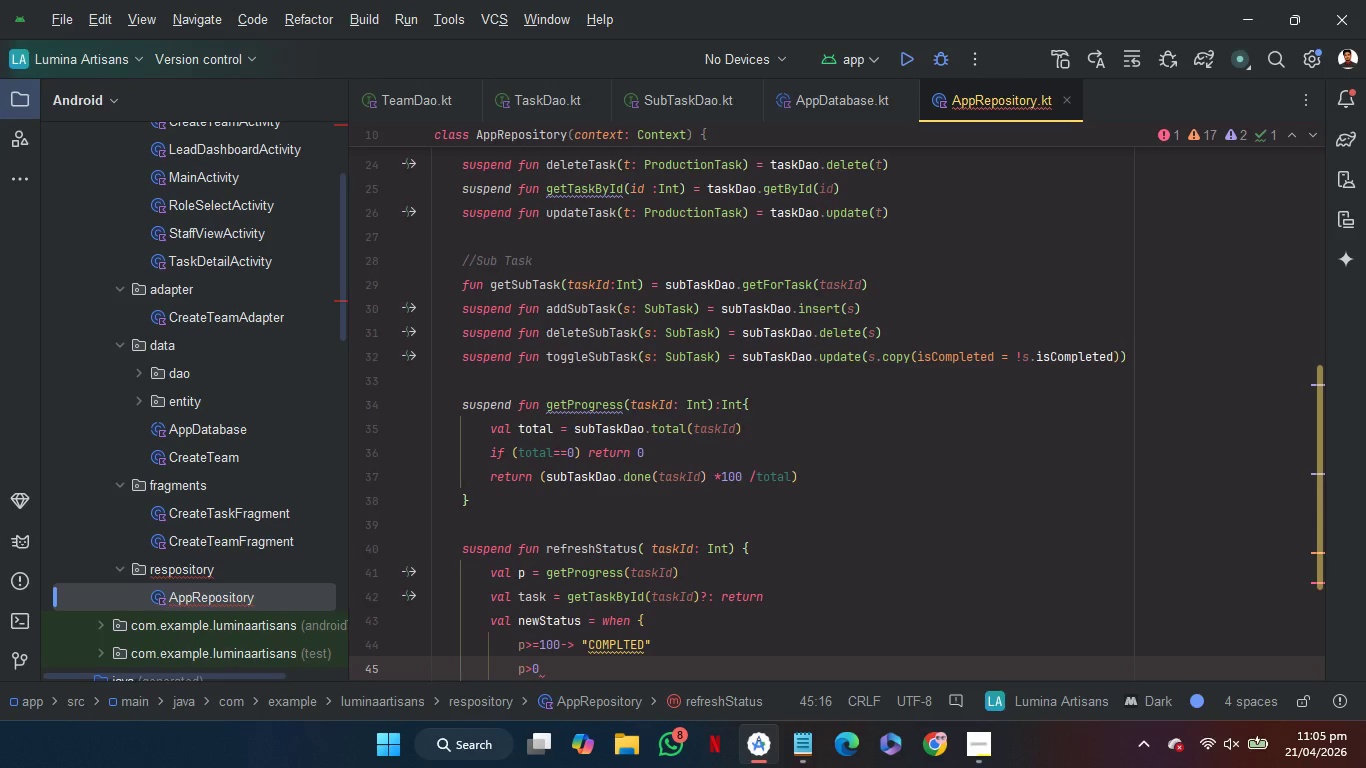 
key(Minus)
 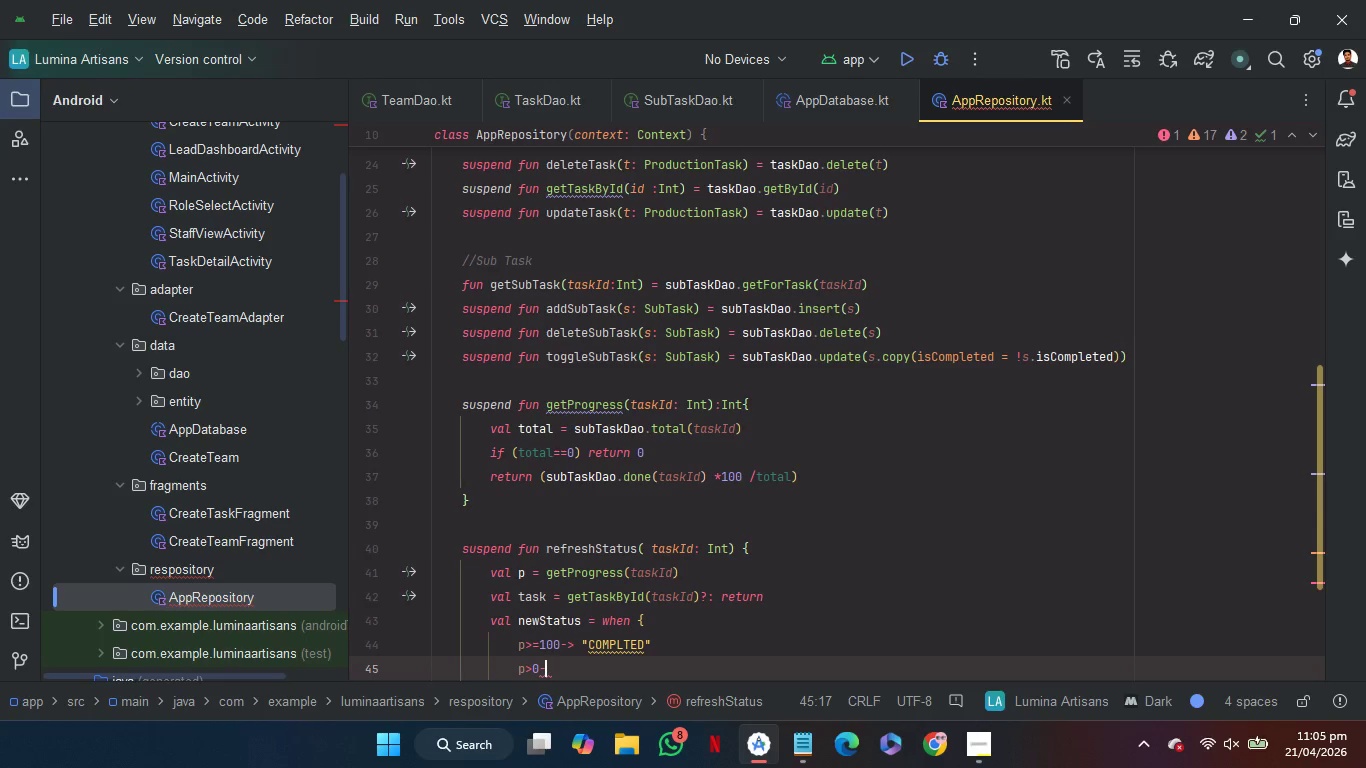 
key(Shift+Period)
 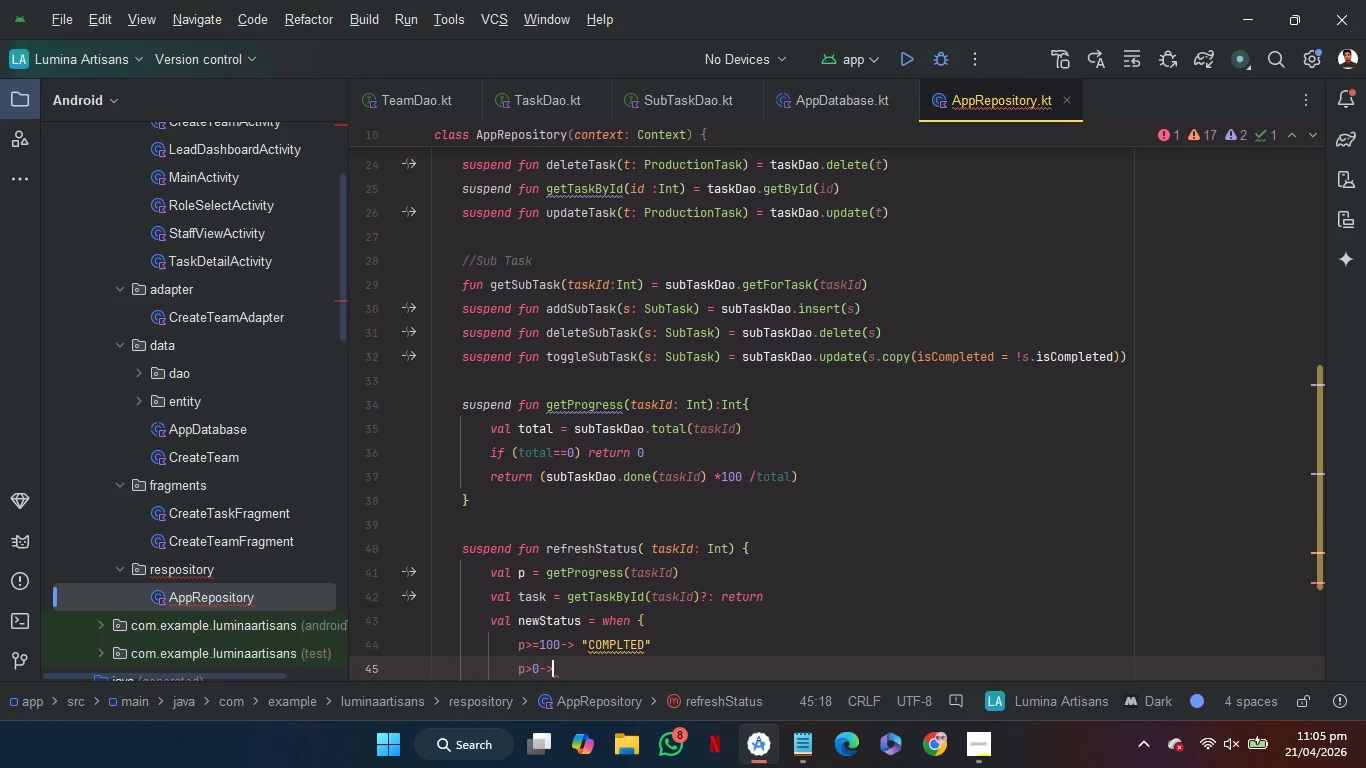 
wait(7.23)
 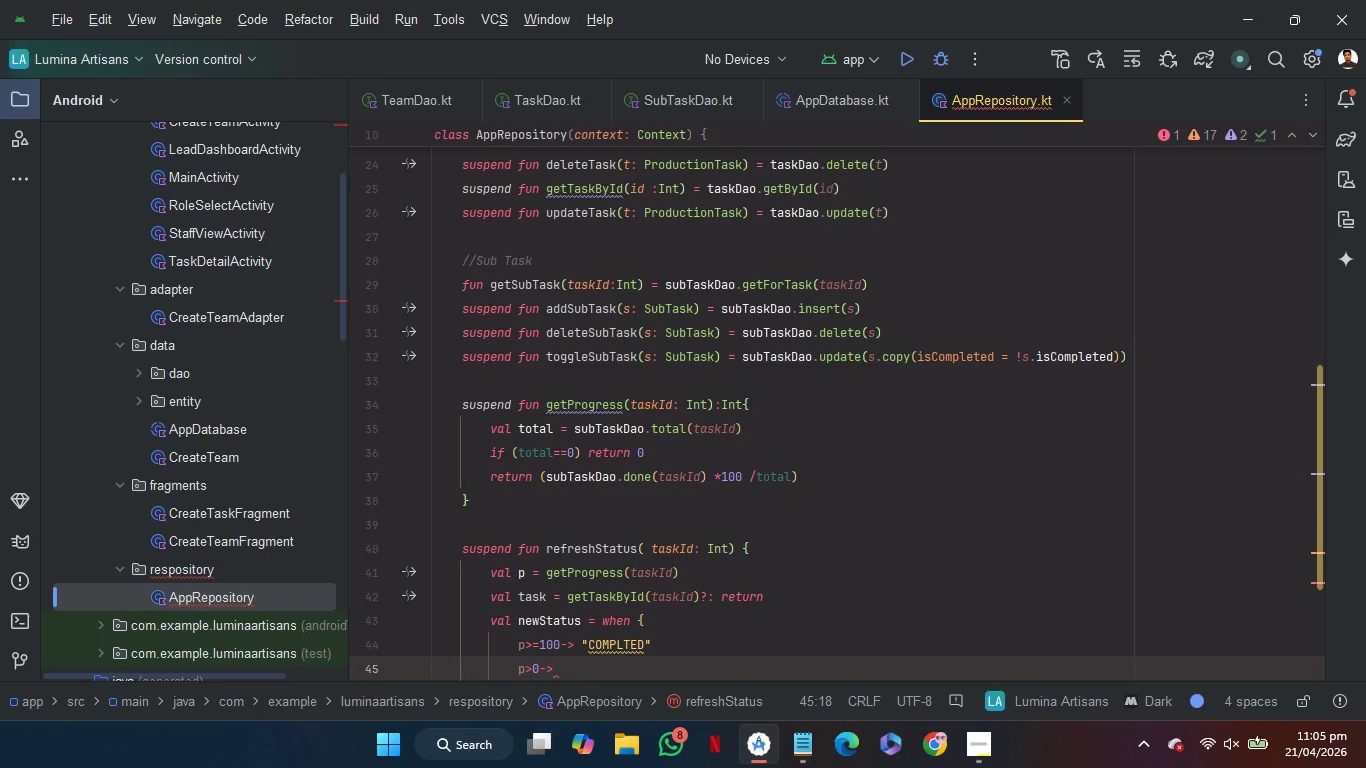 
type(:)
key(Backspace)
type("IN PROGRESS)
 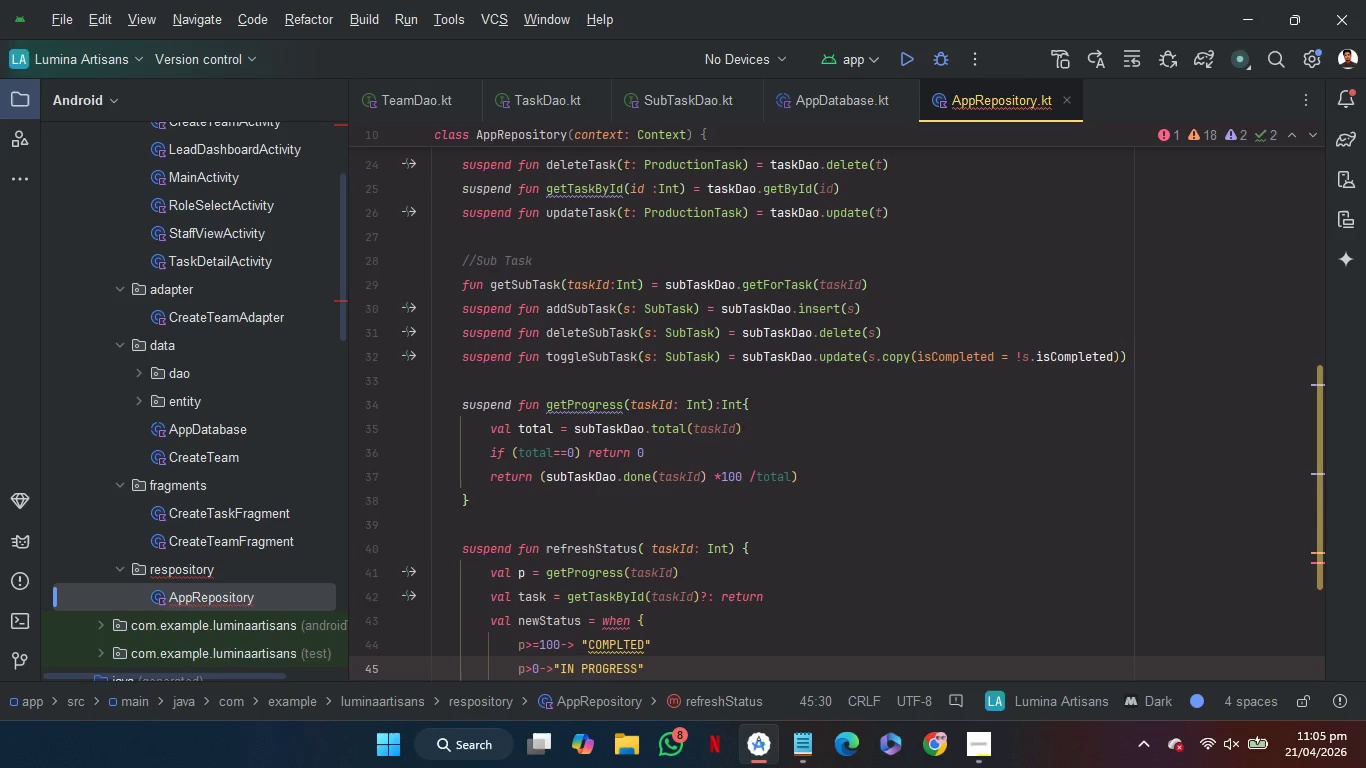 
key(ArrowUp)
 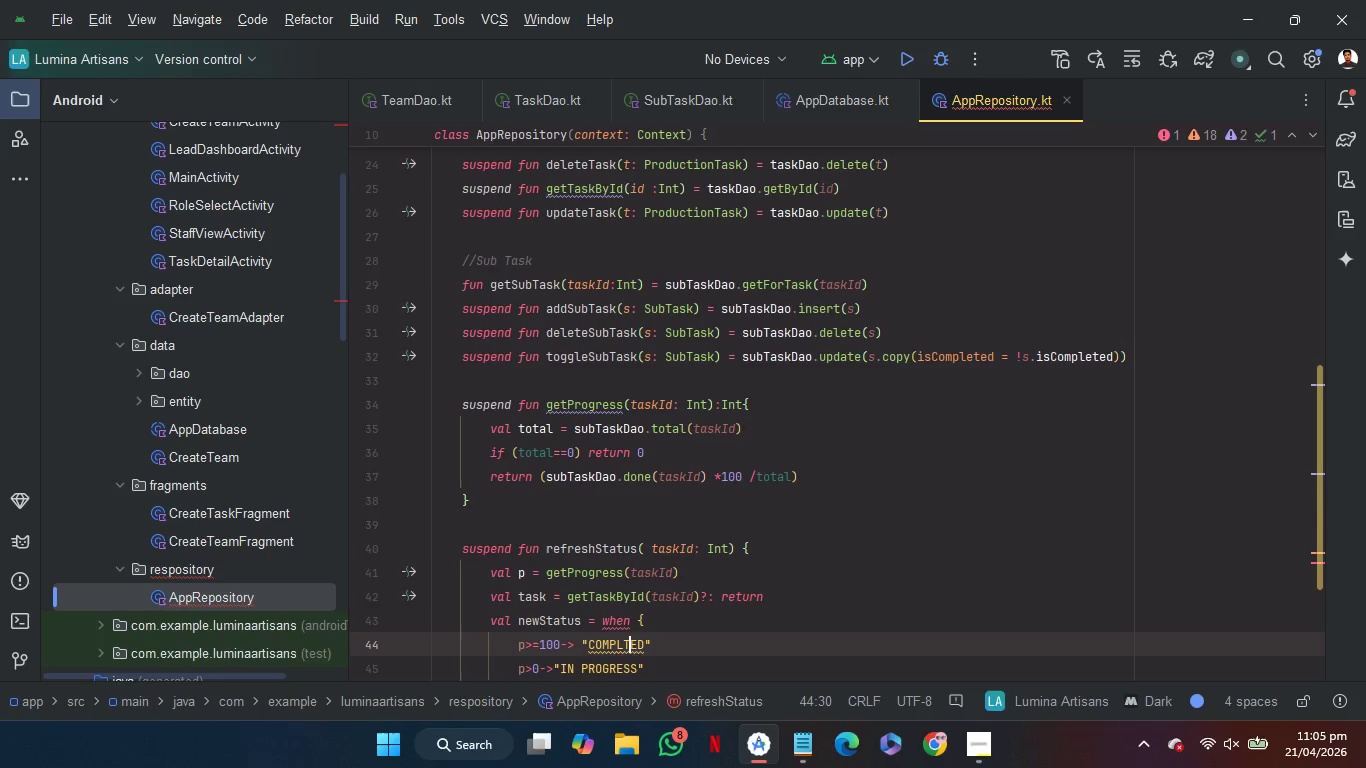 
key(ArrowLeft)
 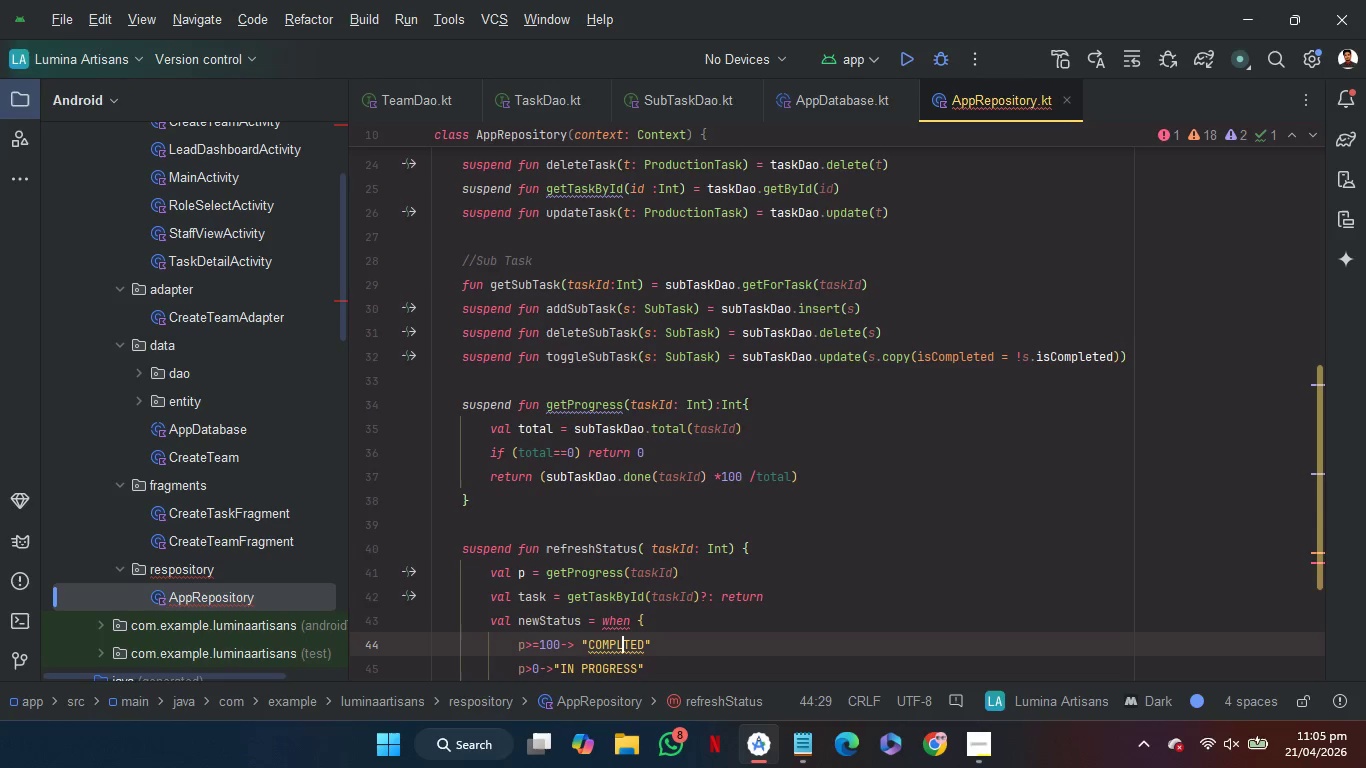 
key(ArrowLeft)
 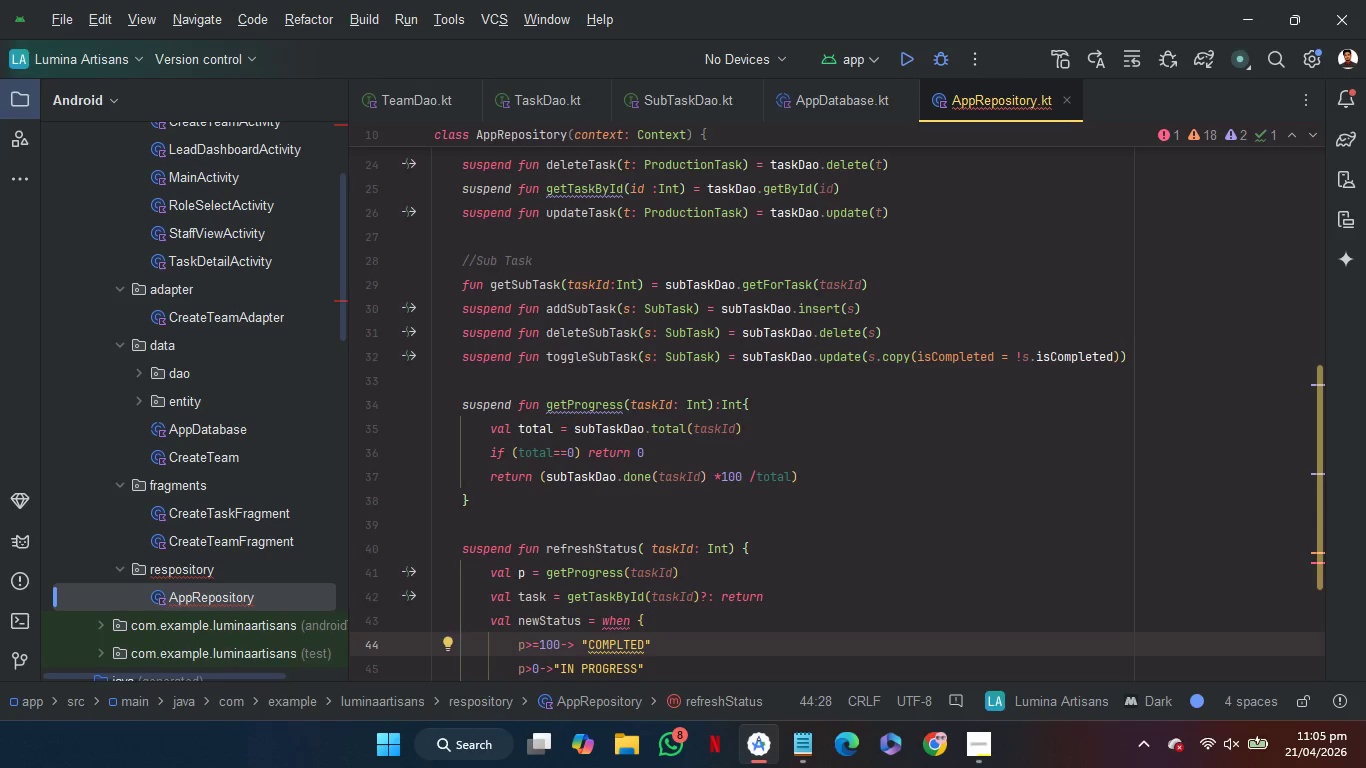 
key(Shift+E)
 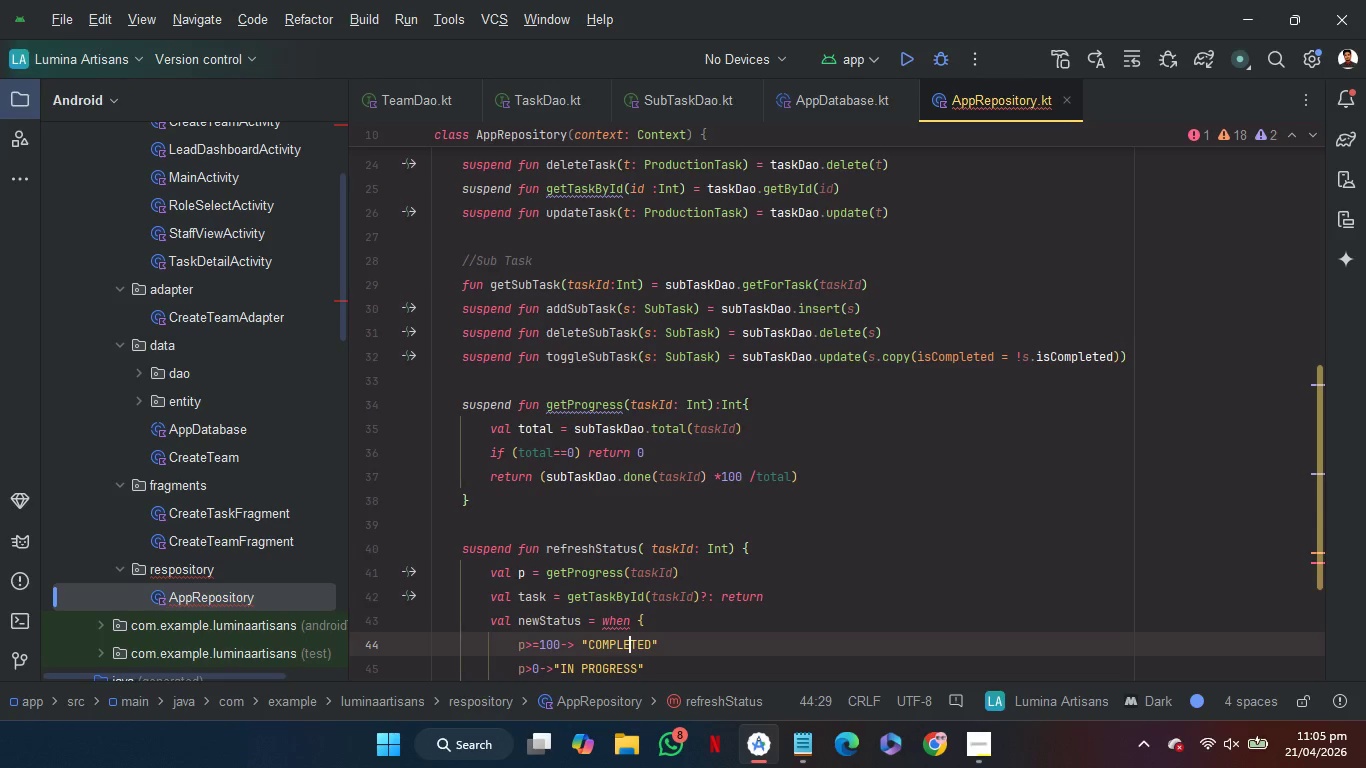 
key(ArrowDown)
 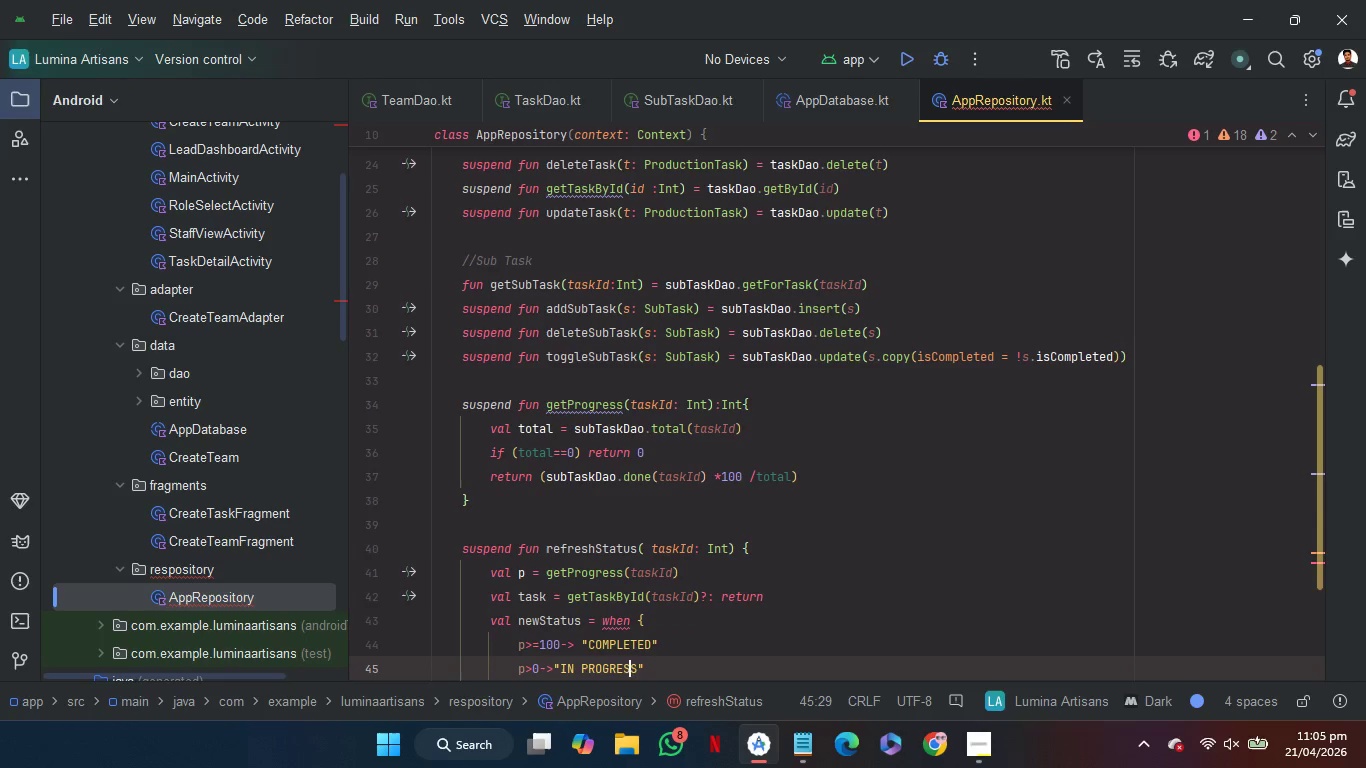 
key(ArrowRight)
 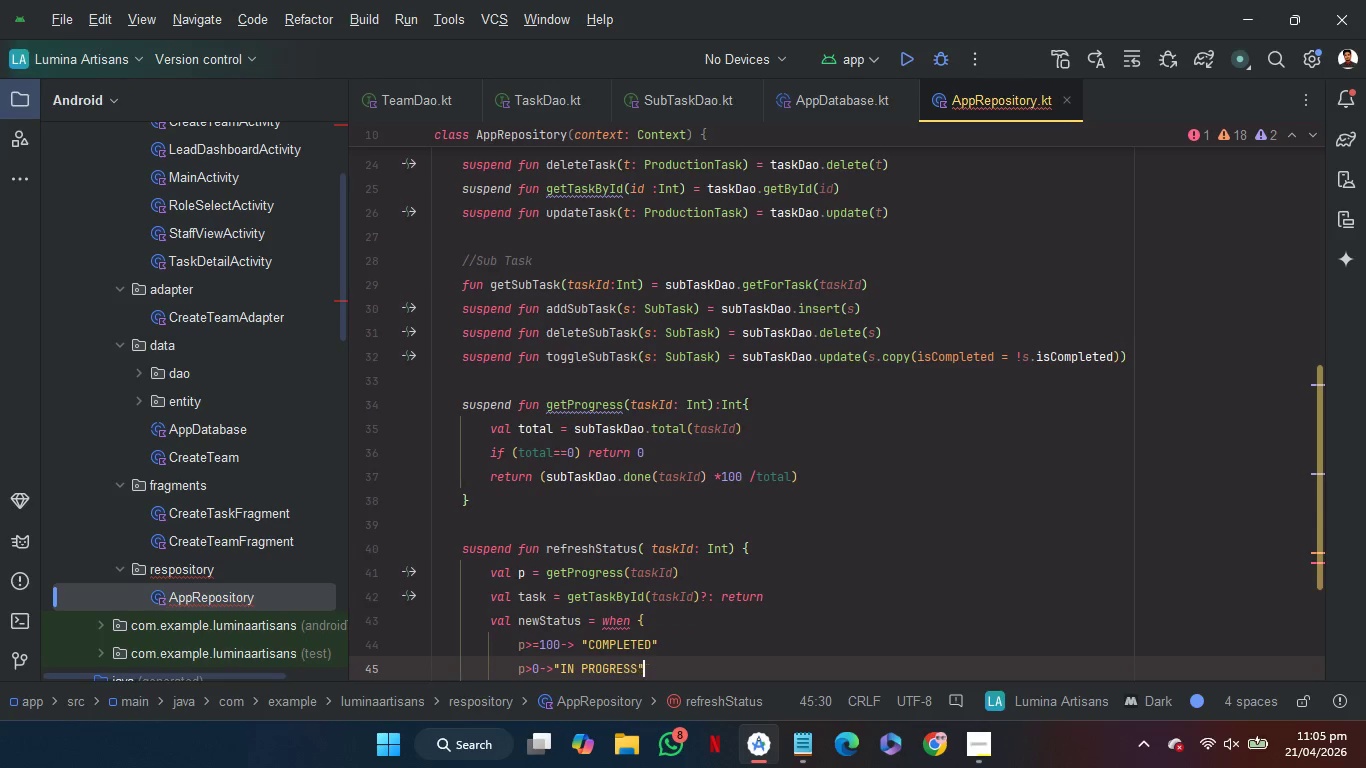 
key(ArrowRight)
 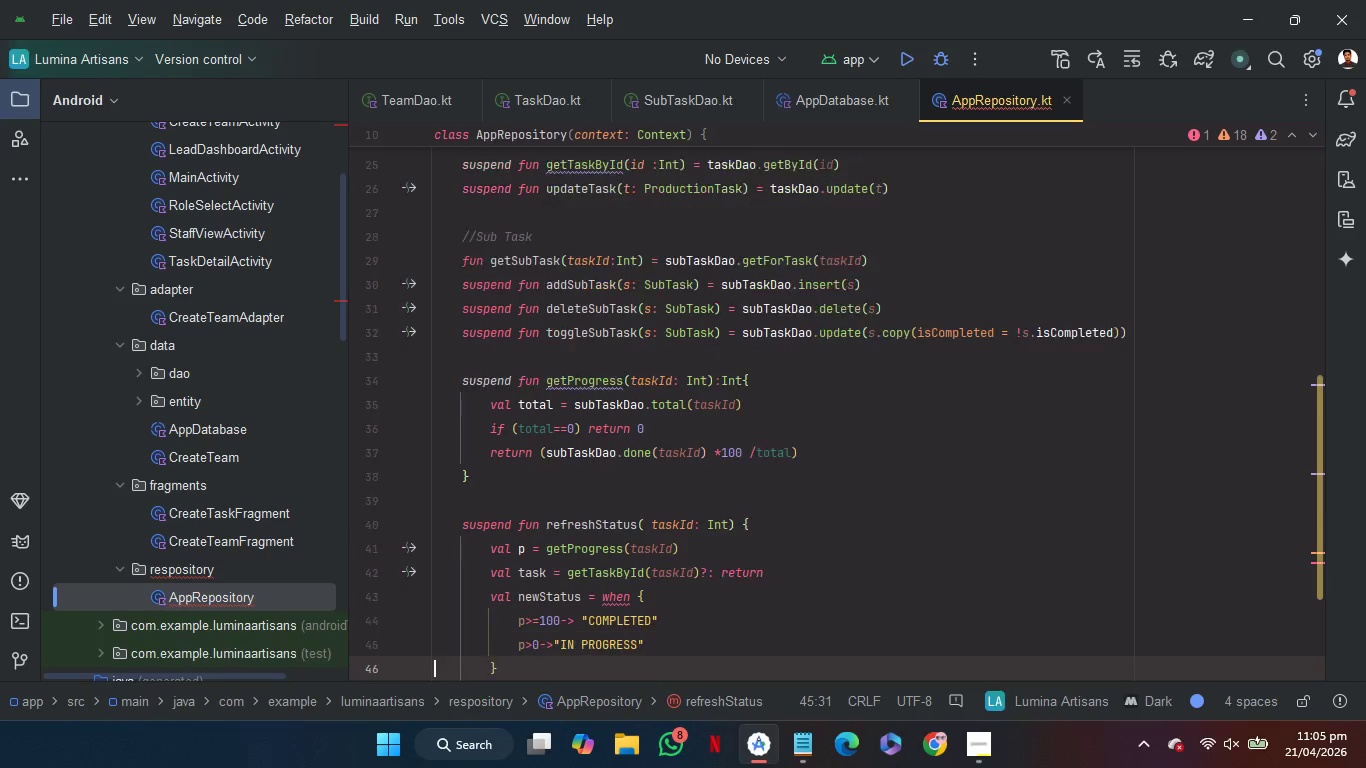 
key(ArrowRight)
 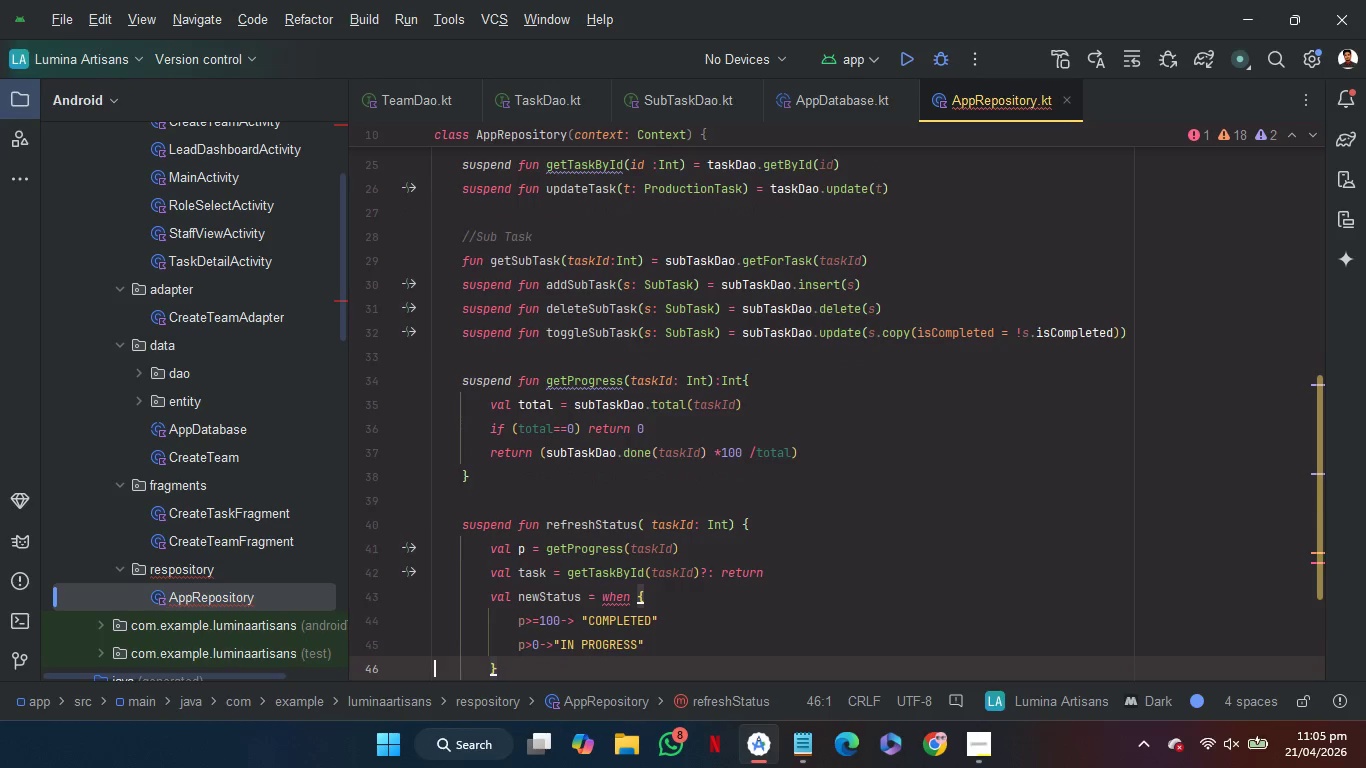 
key(ArrowLeft)
 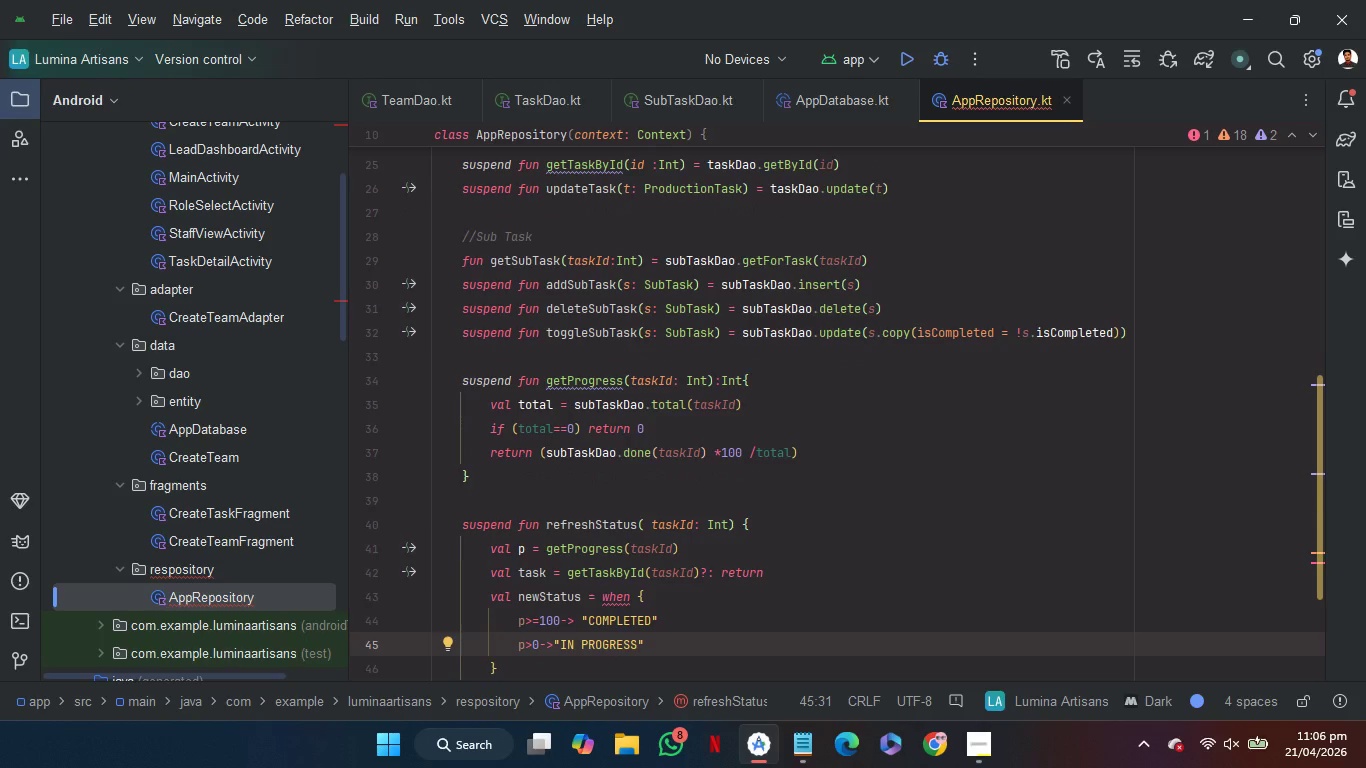 
key(Enter)
 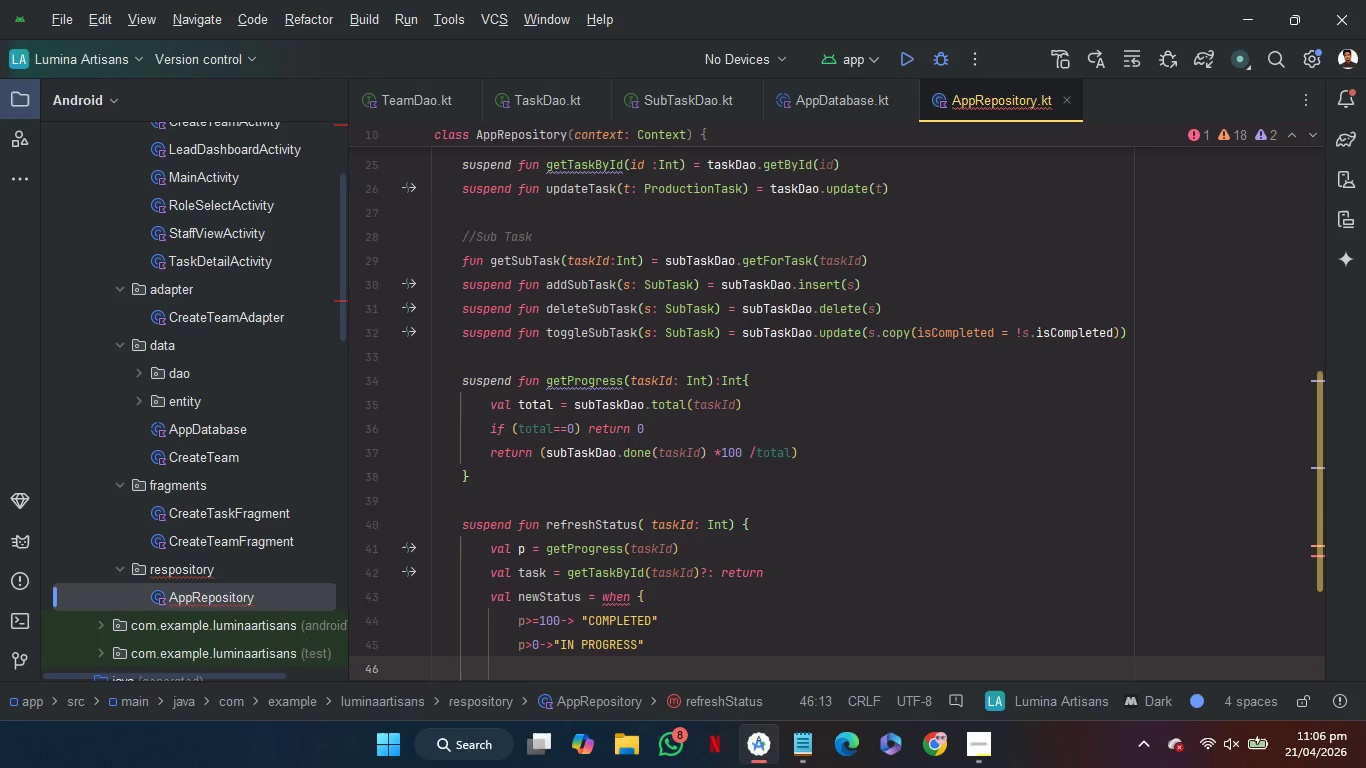 
type(el)
 